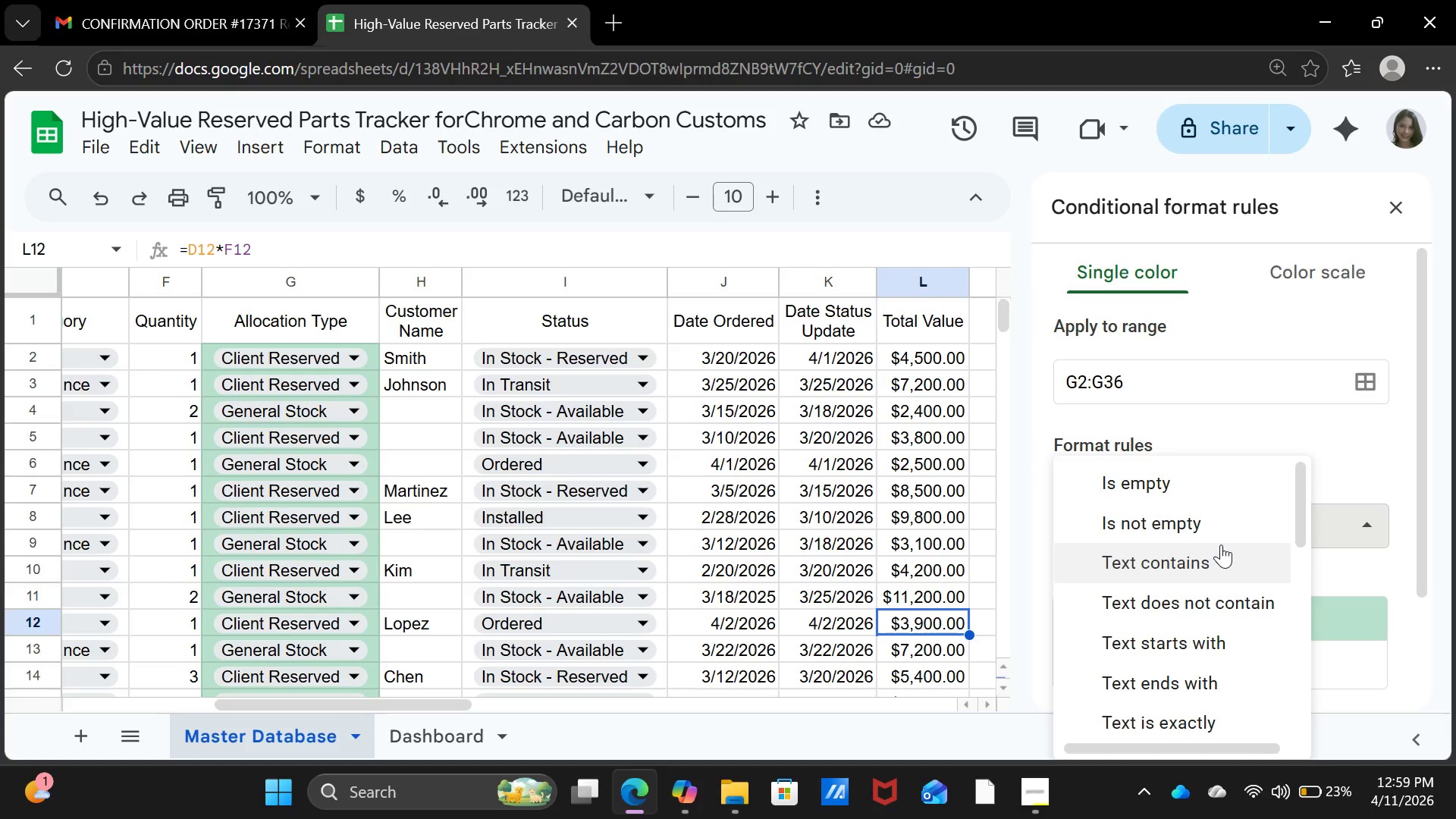 
scroll: coordinate [1238, 595], scroll_direction: down, amount: 10.0
 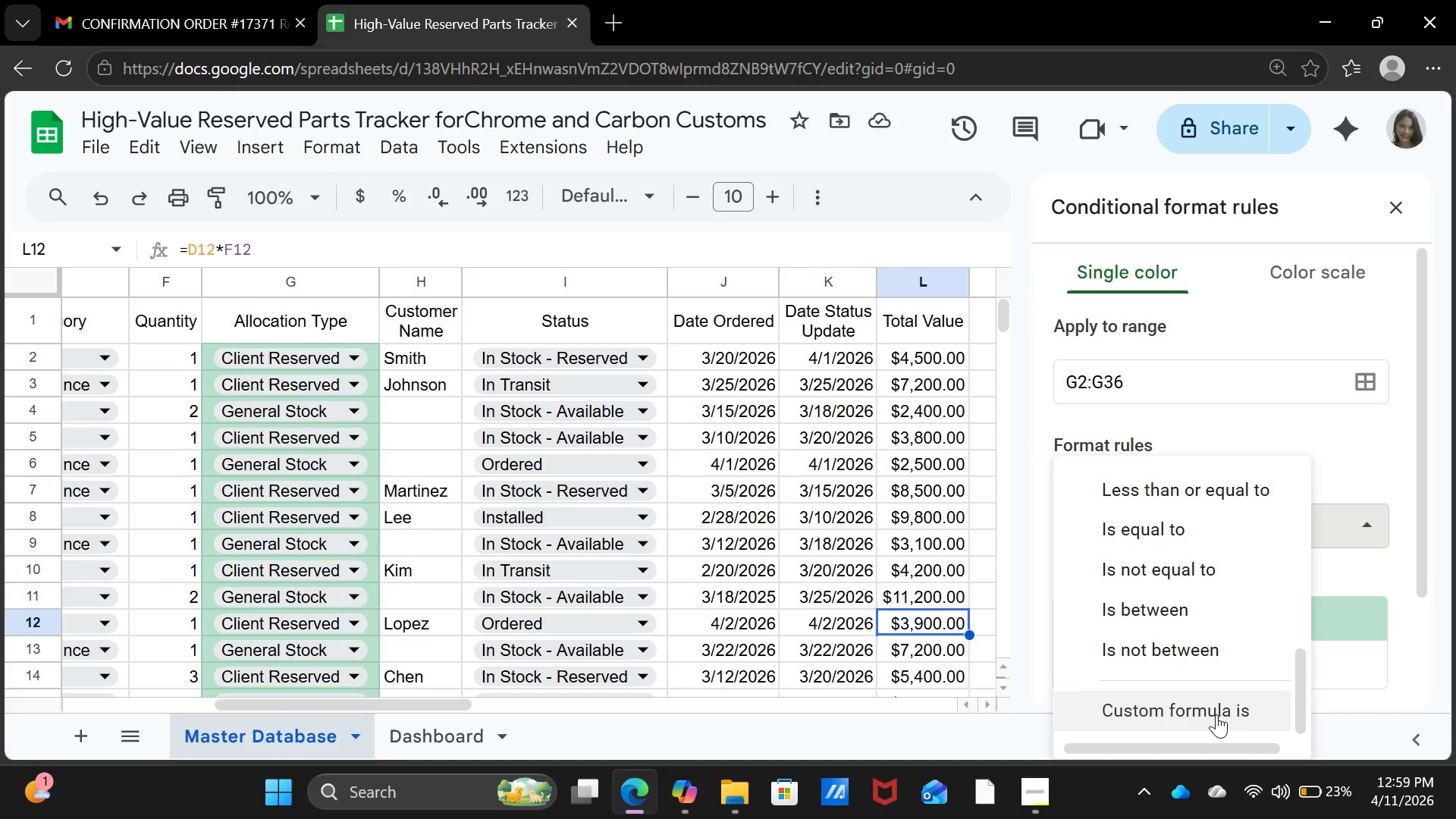 
left_click([1216, 714])
 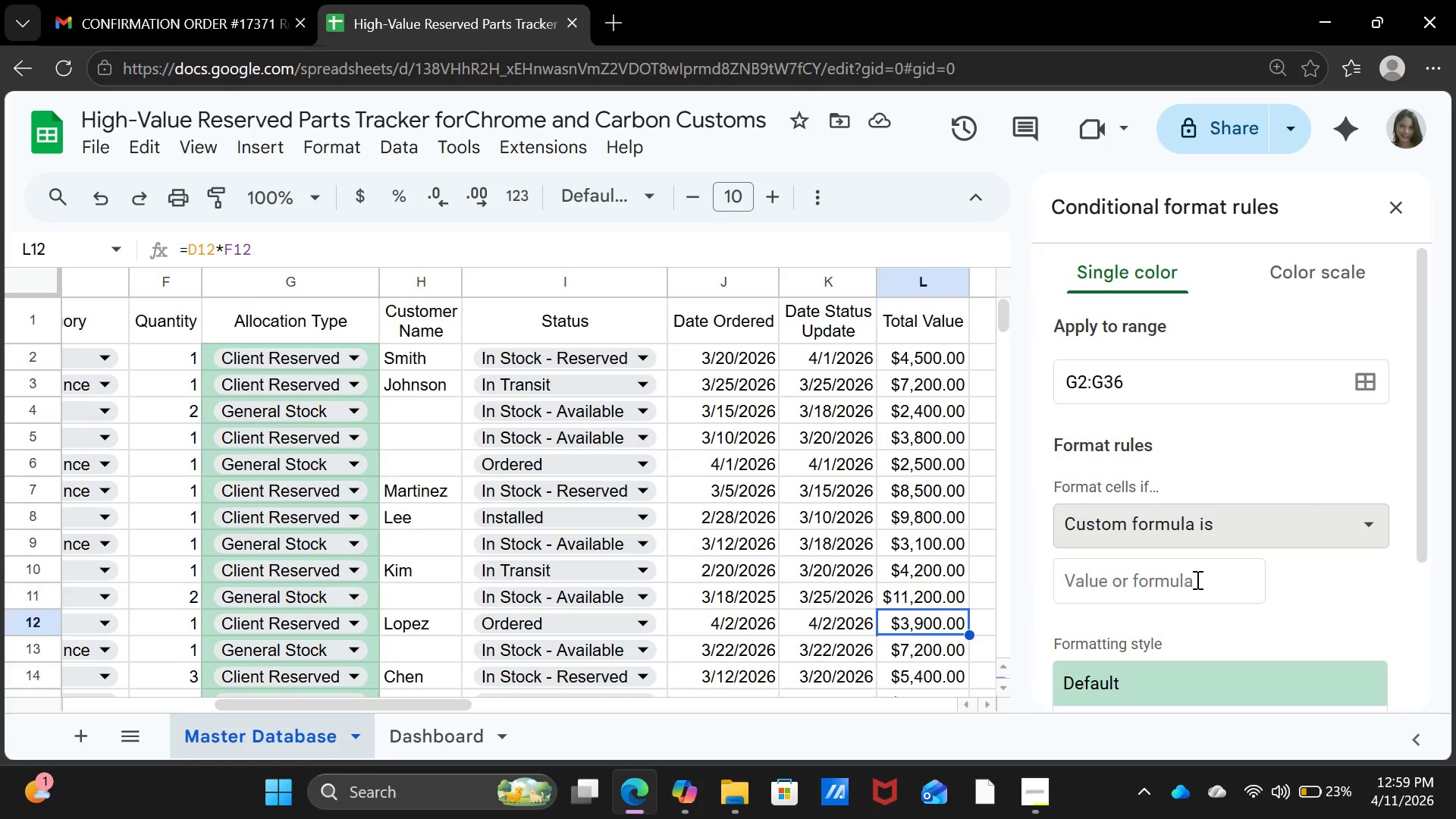 
left_click([1196, 579])
 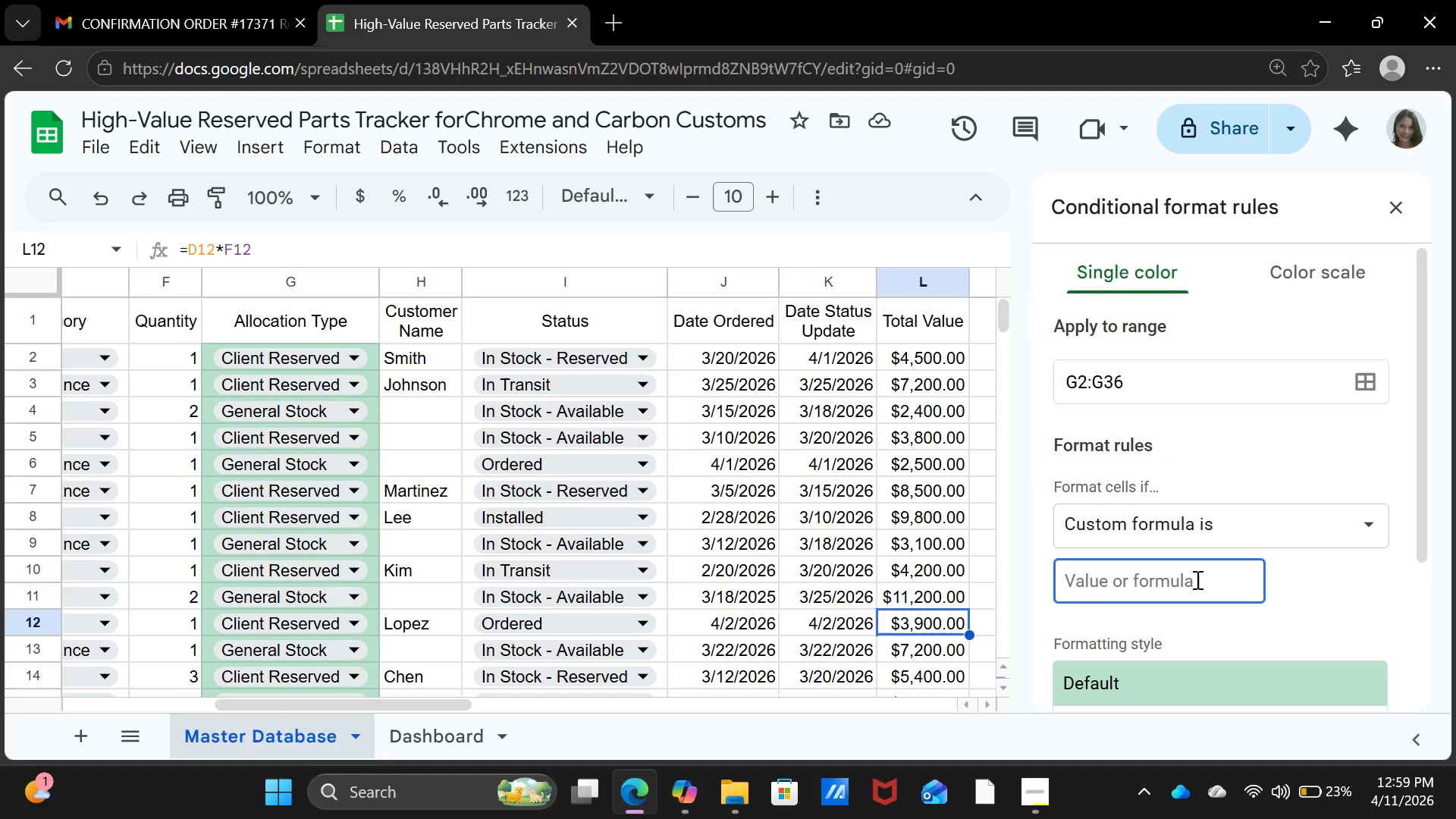 
type(AND($G2)
 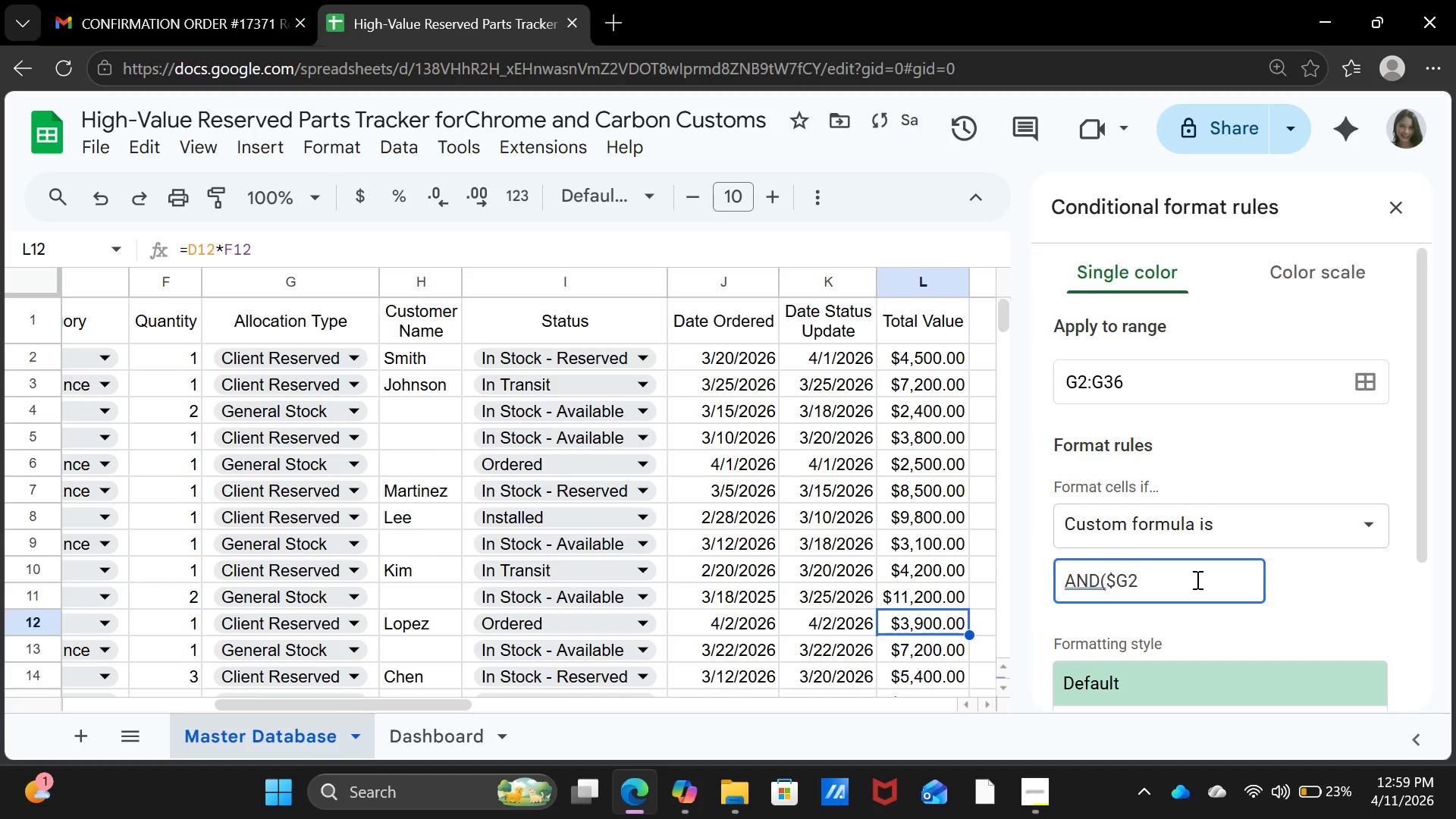 
type(="Client Reserved",$h2="")
 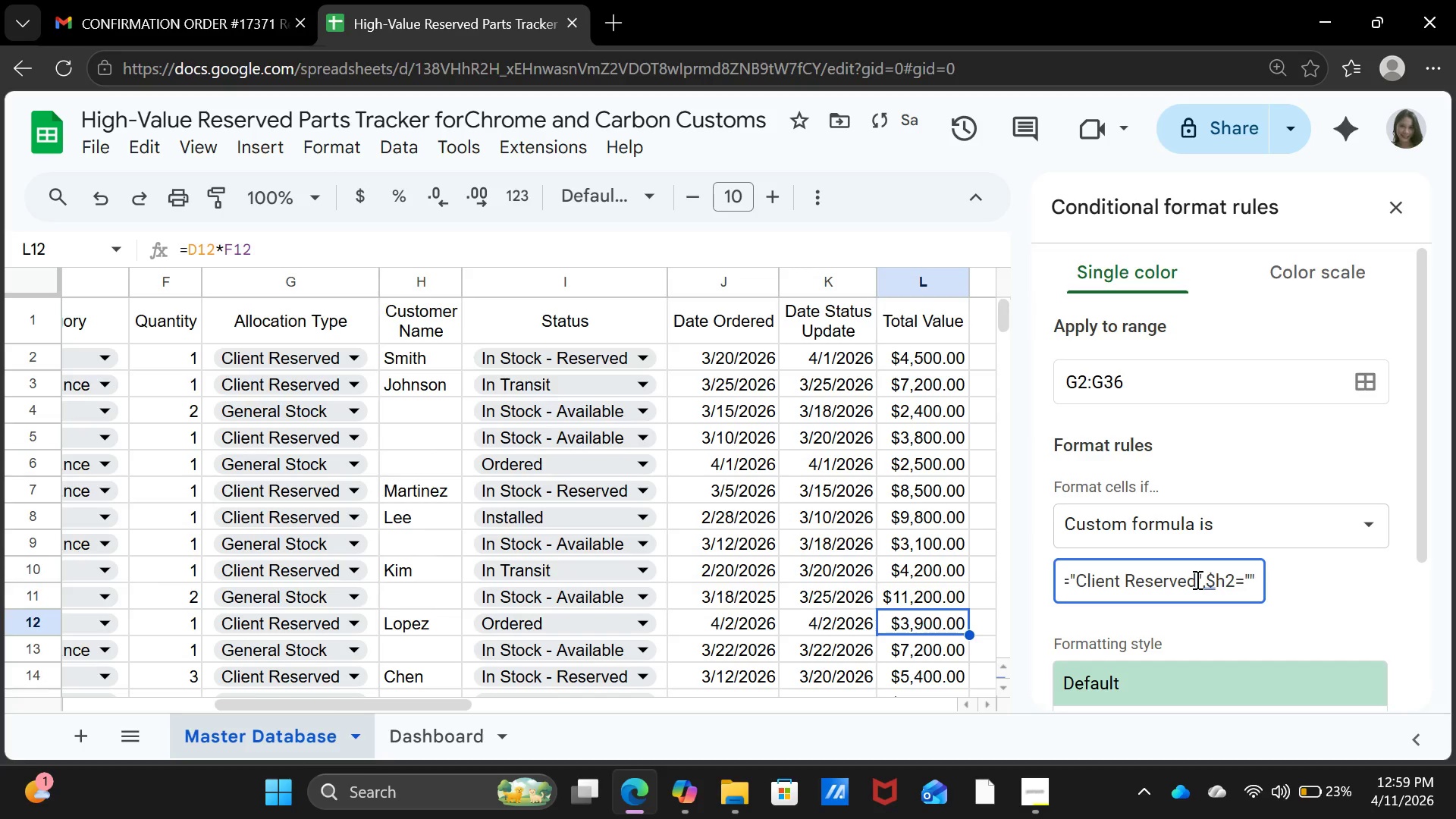 
key(Shift+0)
 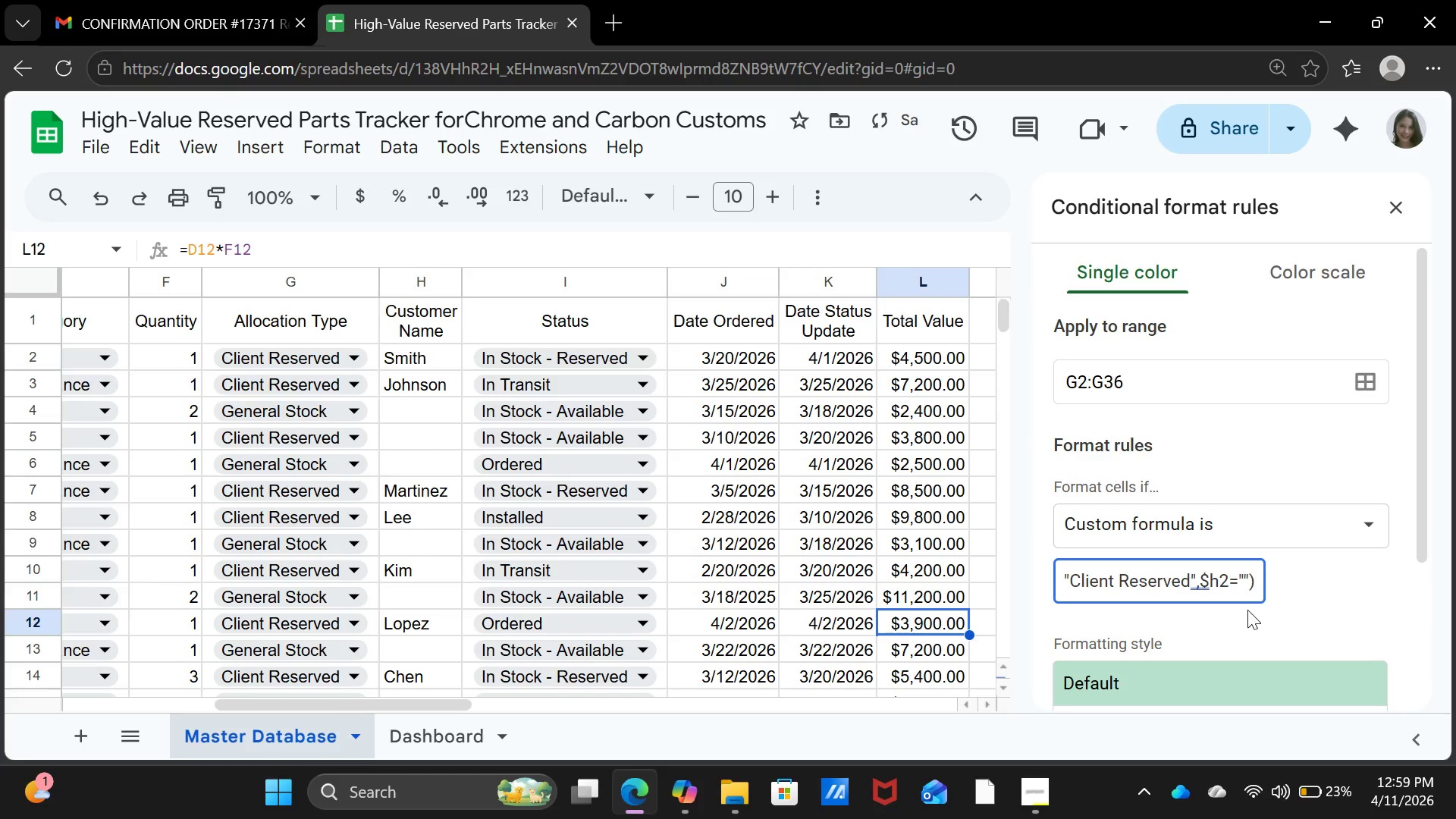 
key(ArrowLeft)
 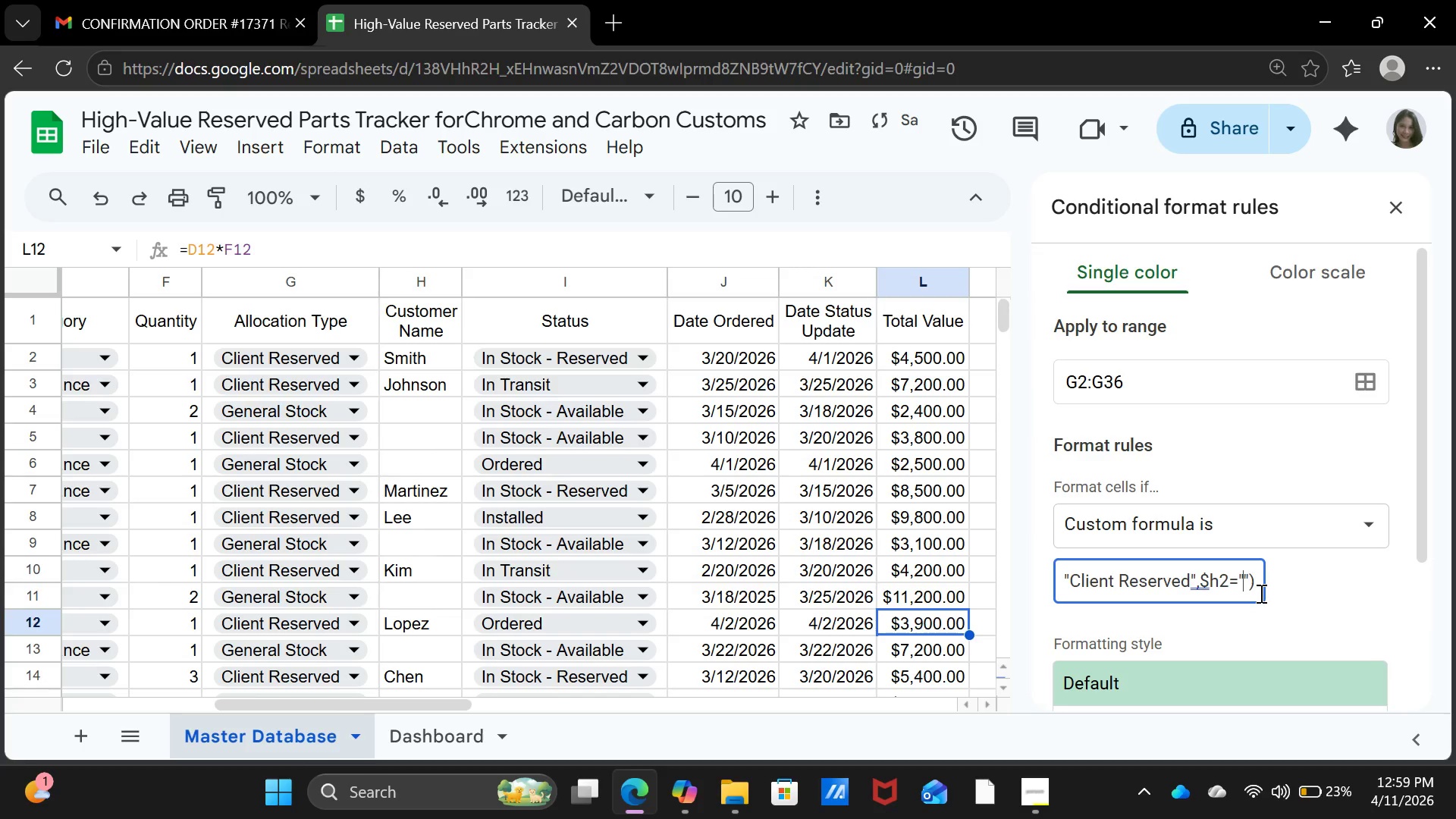 
hold_key(key=ArrowLeft, duration=1.5)
 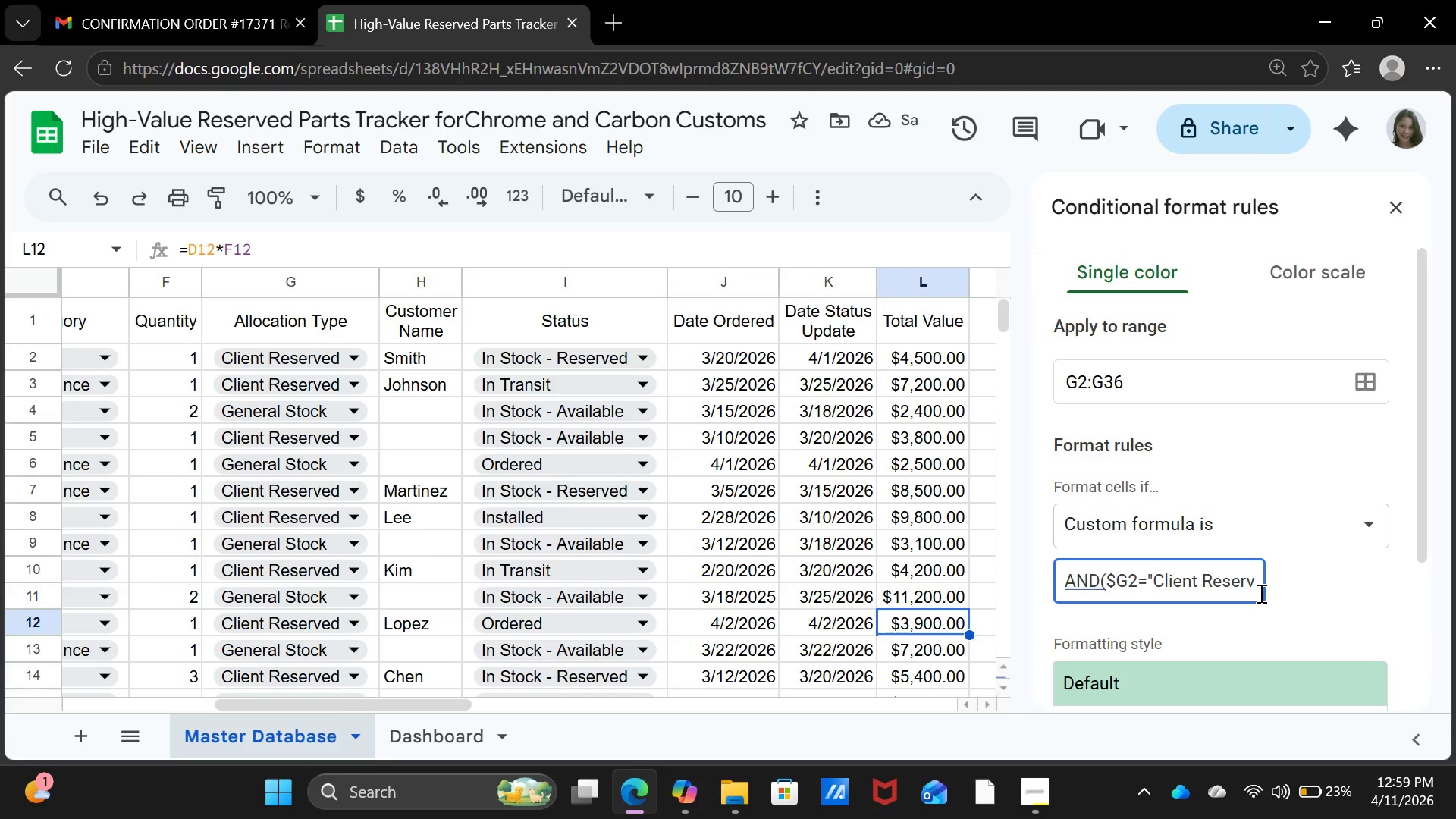 
hold_key(key=ArrowLeft, duration=0.61)
 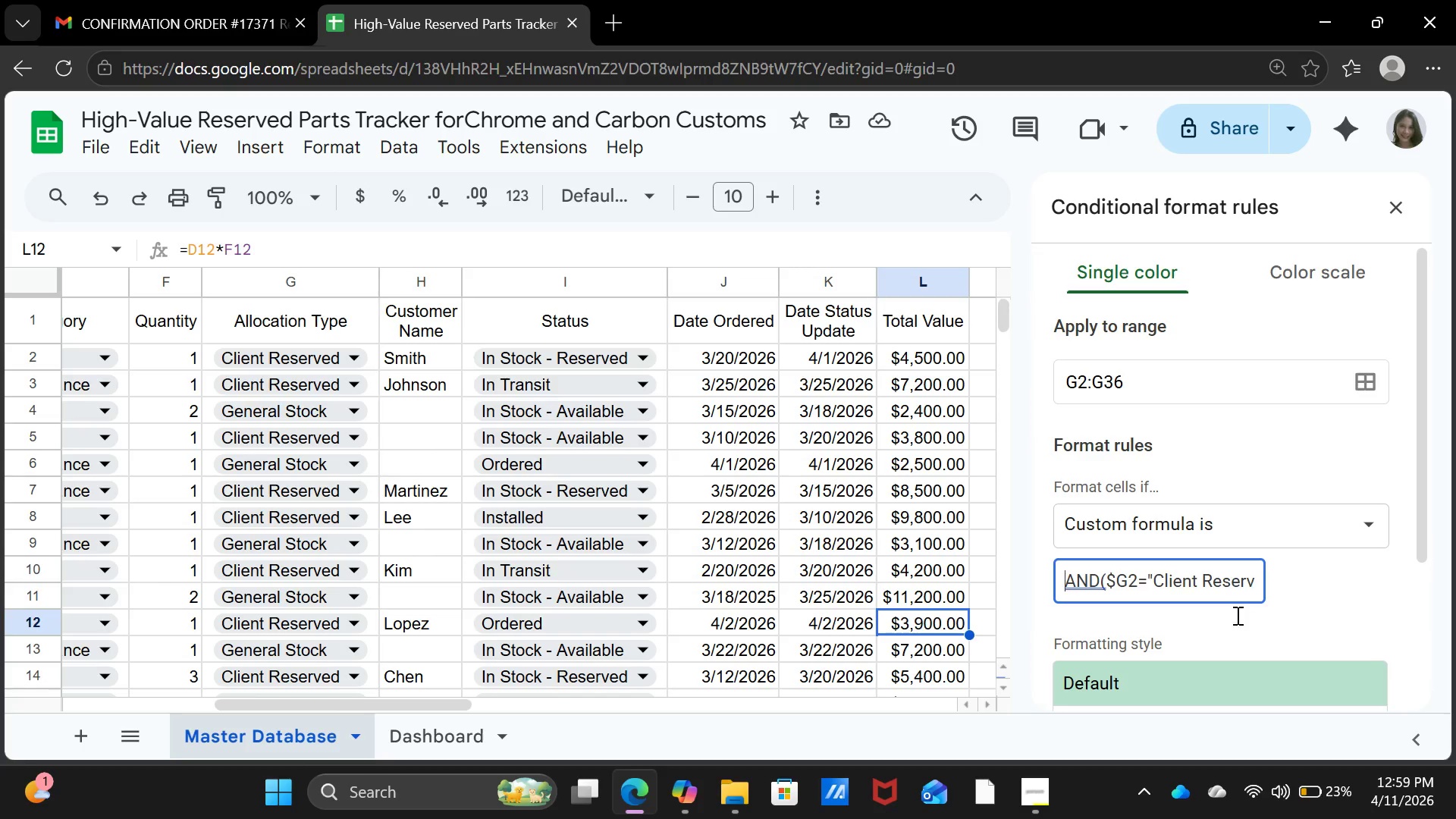 
scroll: coordinate [1208, 354], scroll_direction: down, amount: 3.0
 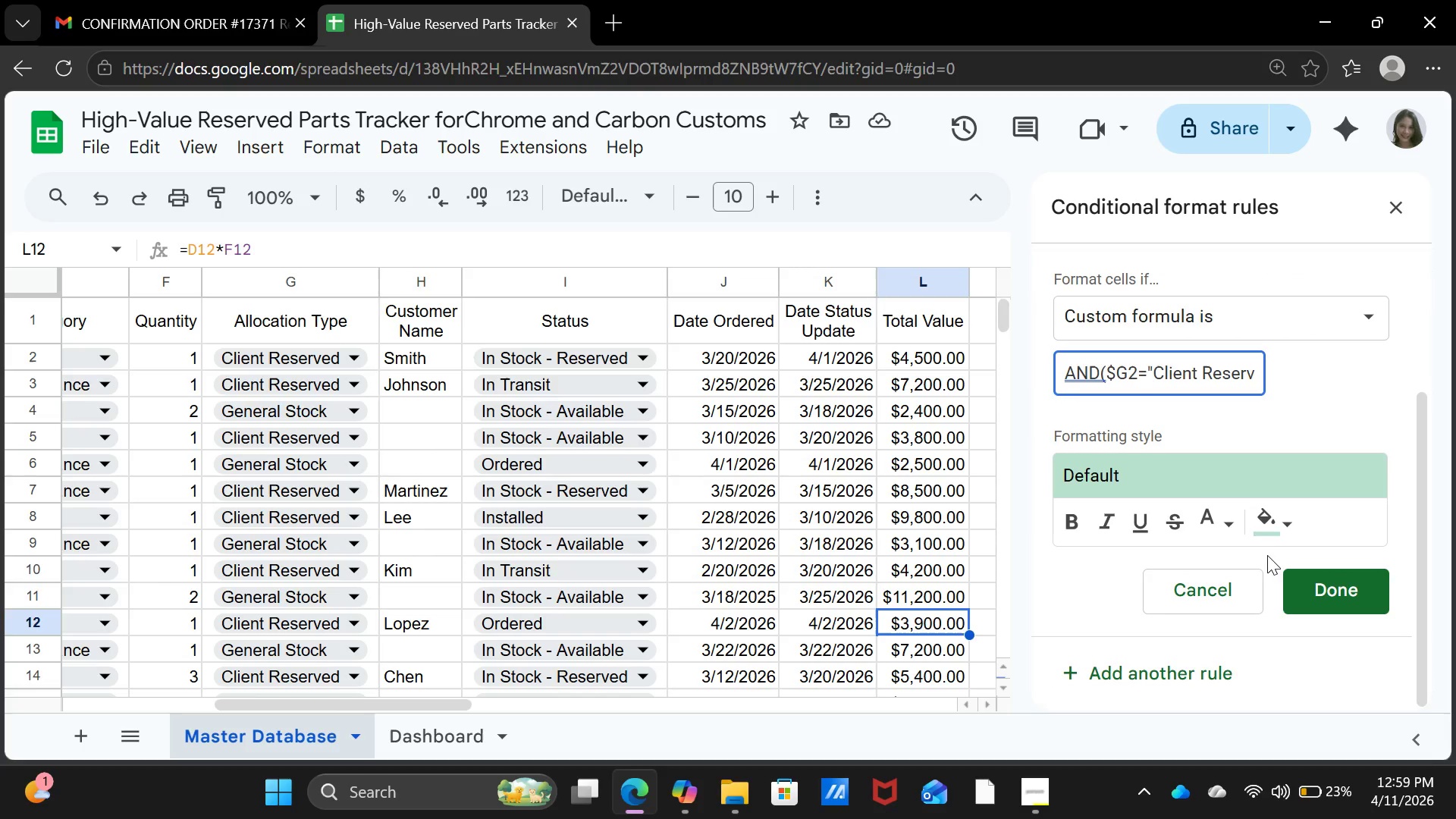 
mouse_move([1269, 526])
 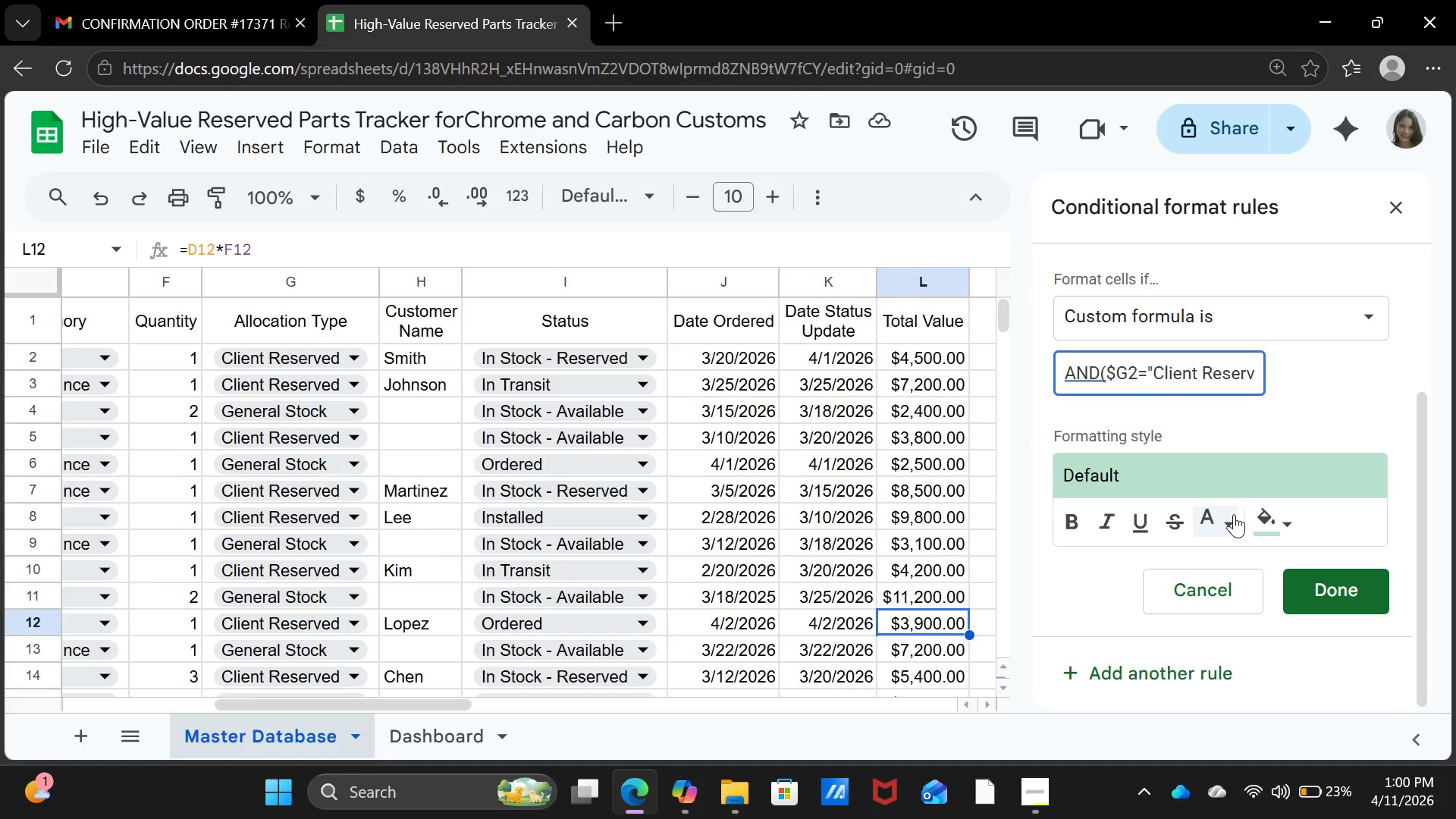 
left_click([1234, 514])
 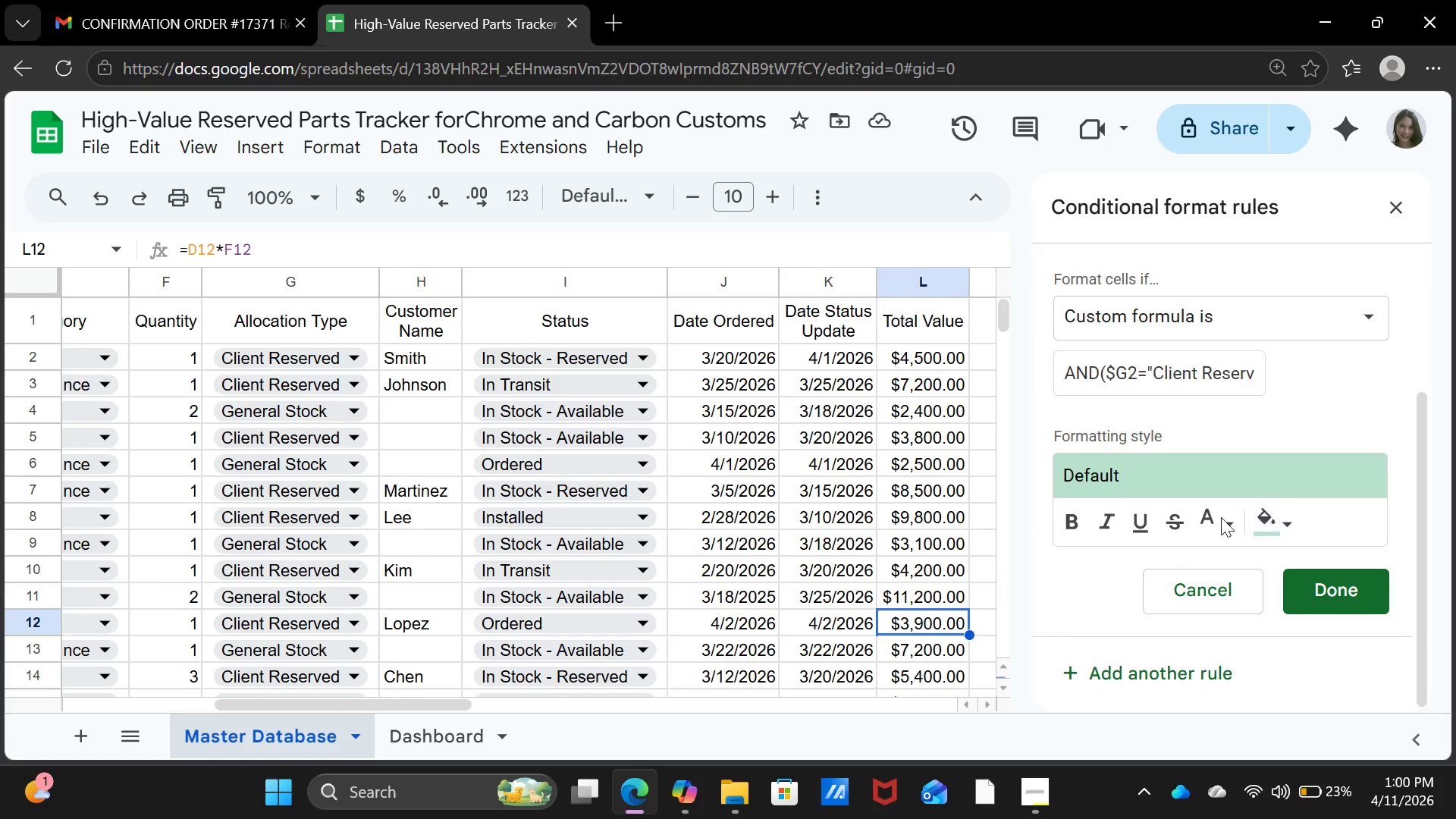 
left_click([1213, 519])
 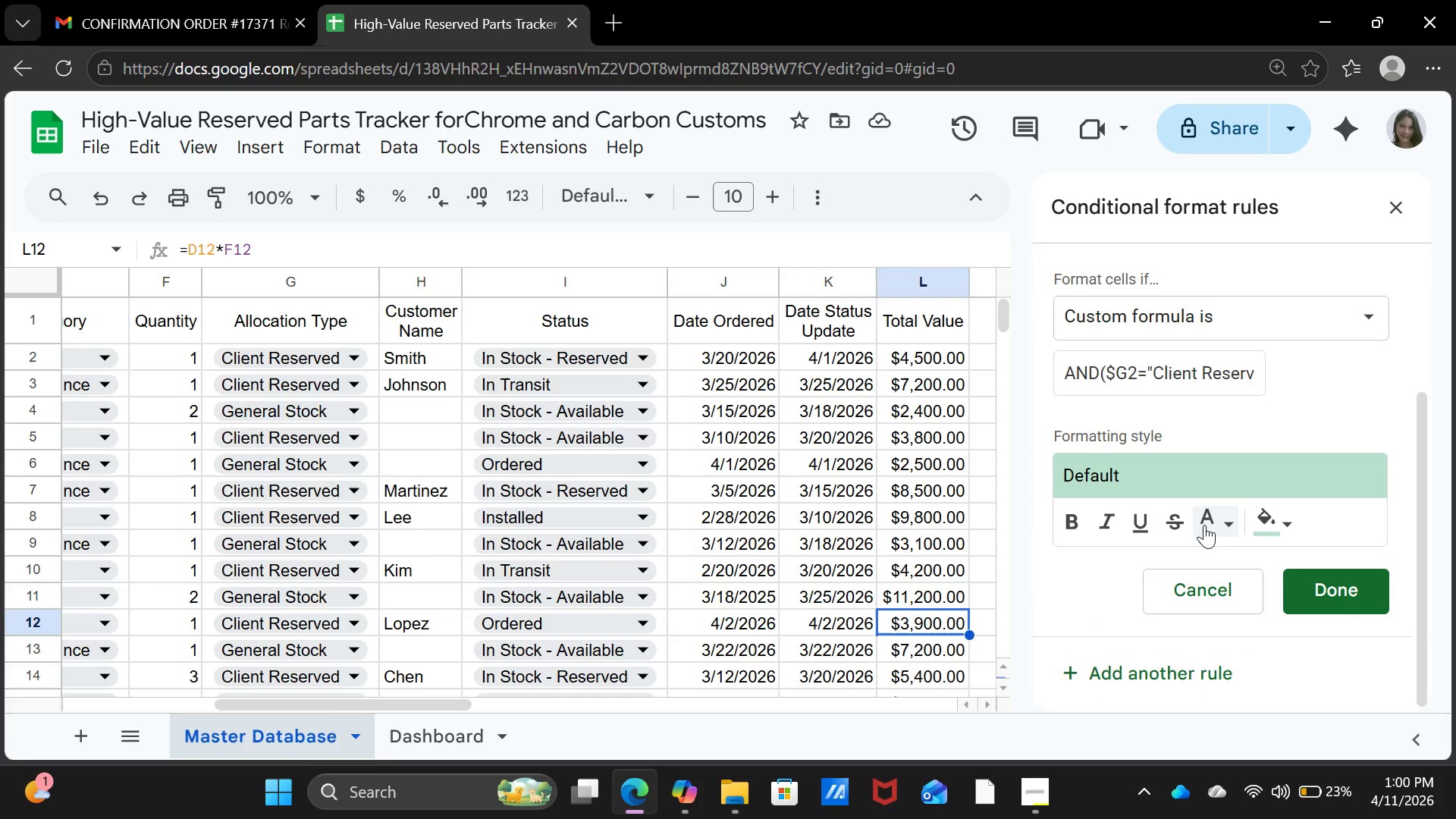 
left_click([1206, 525])
 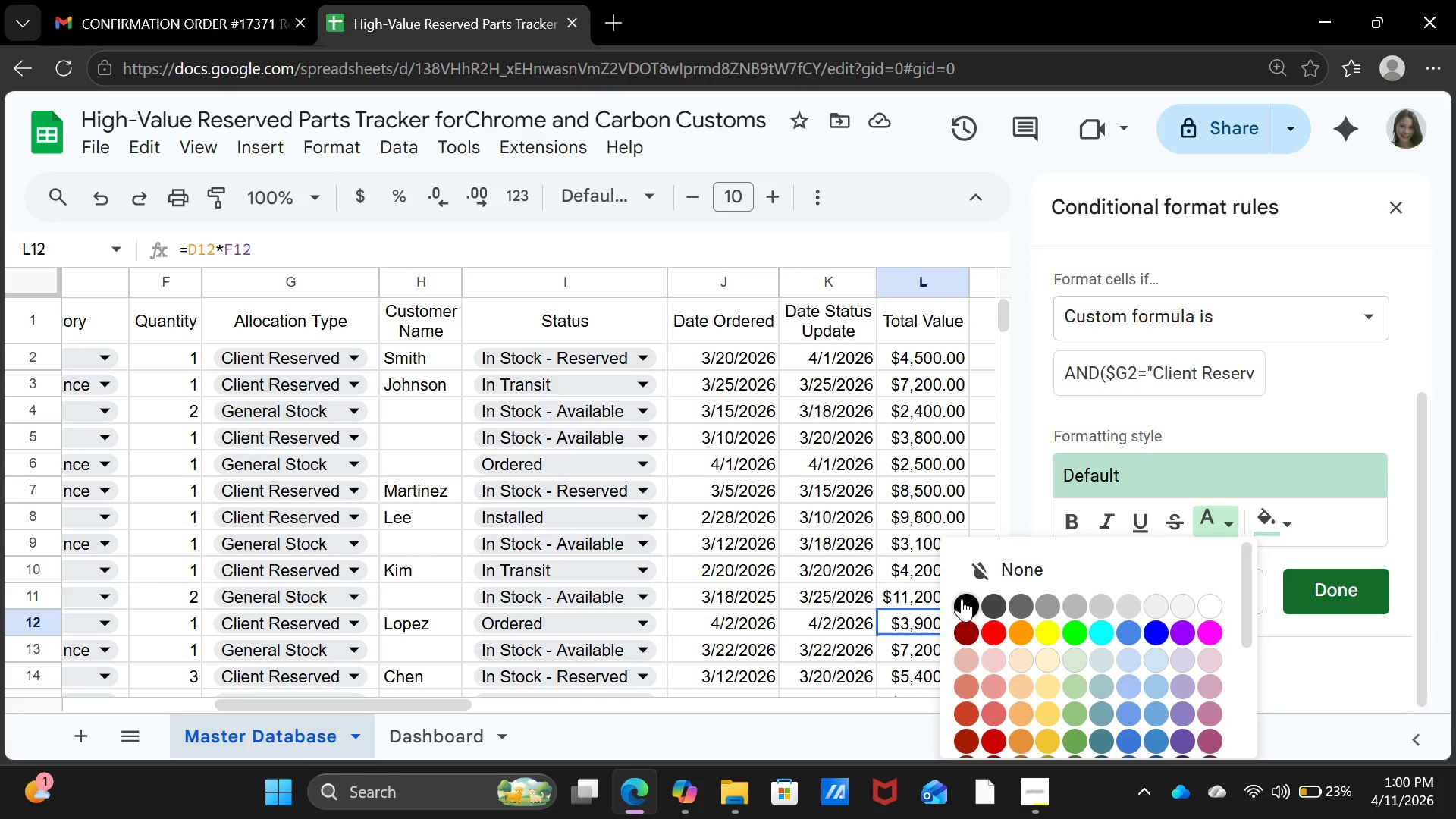 
left_click([968, 602])
 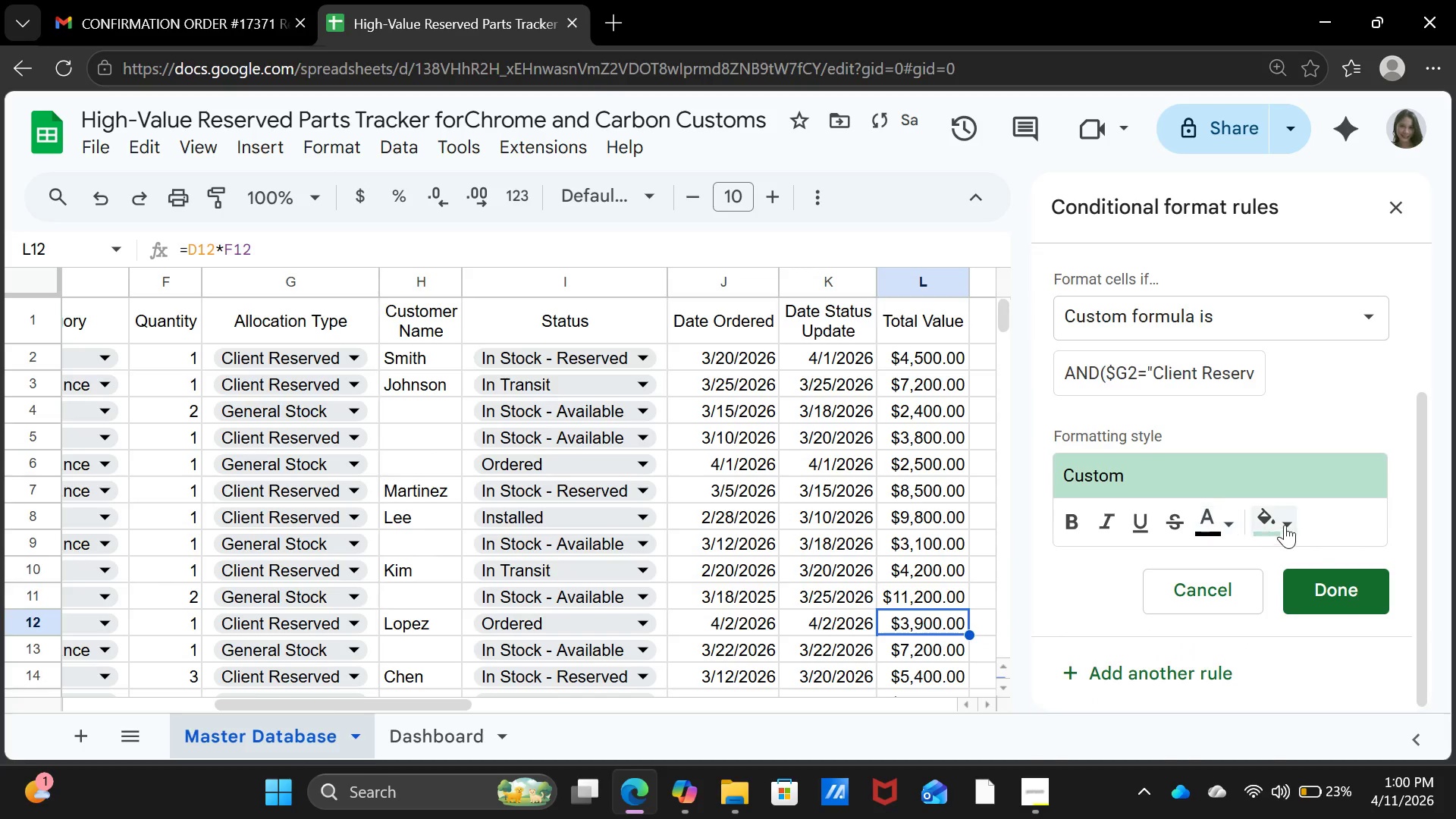 
left_click([1285, 525])
 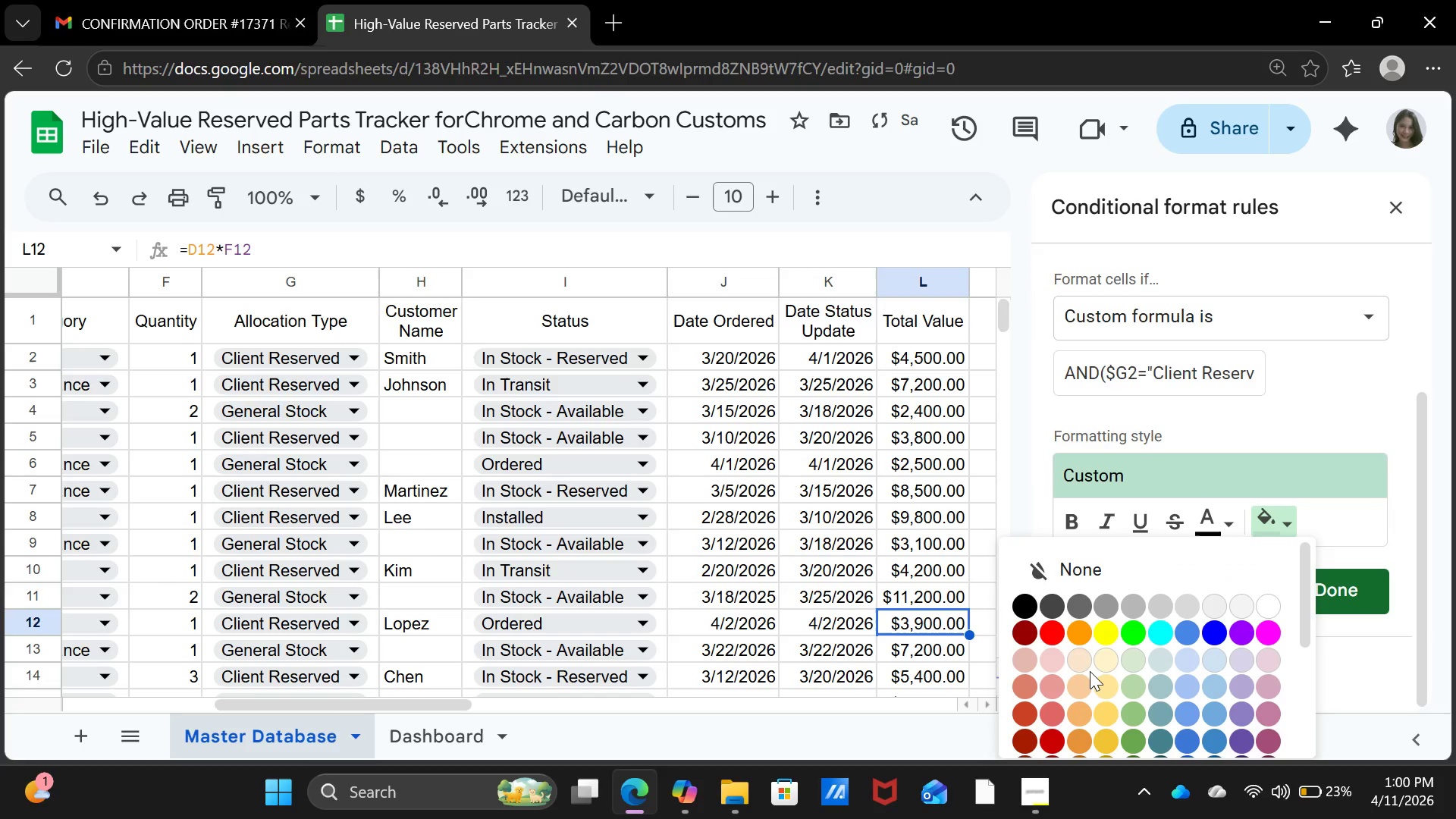 
left_click([1083, 664])
 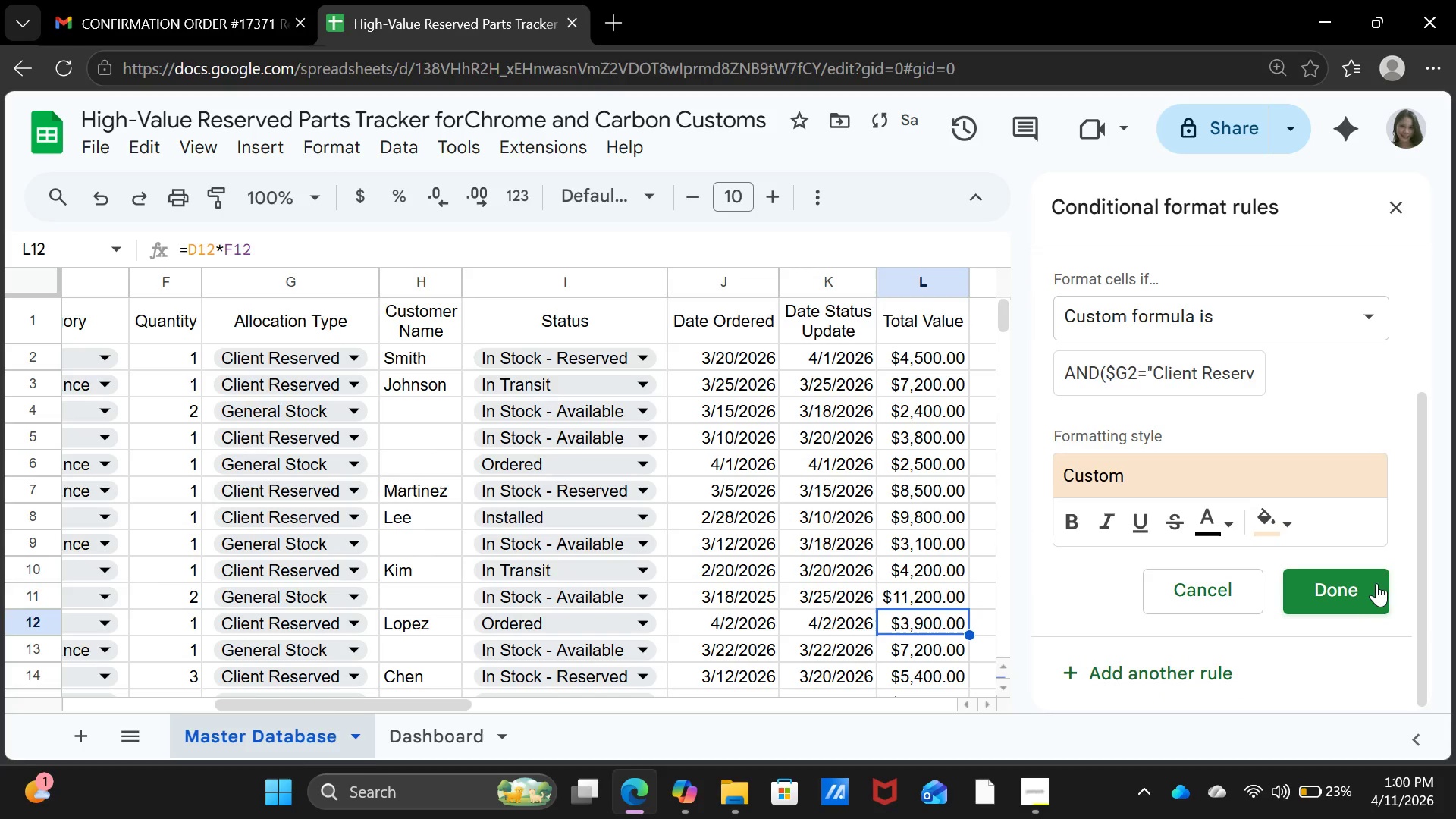 
left_click([1370, 589])
 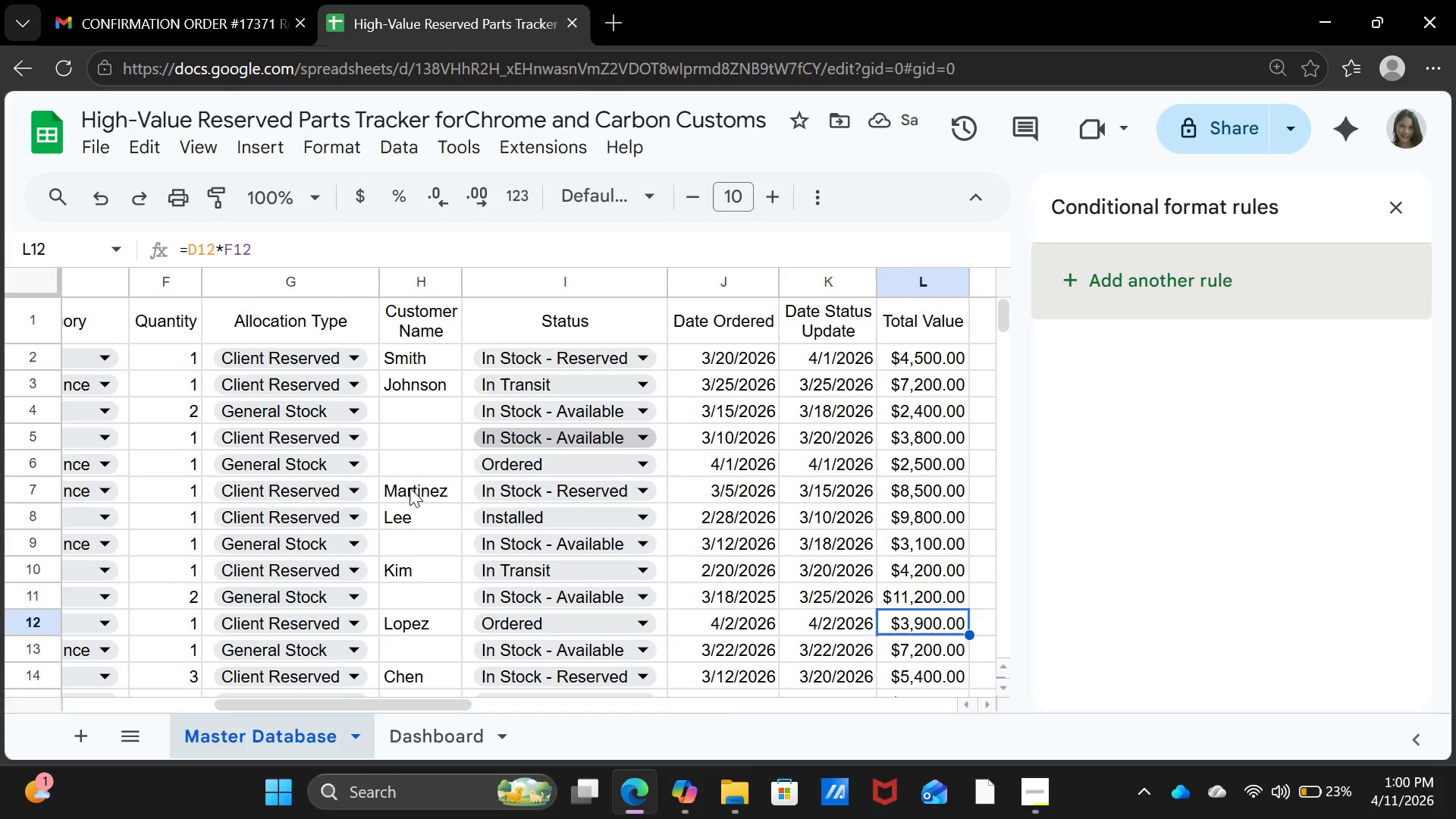 
scroll: coordinate [327, 544], scroll_direction: up, amount: 2.0
 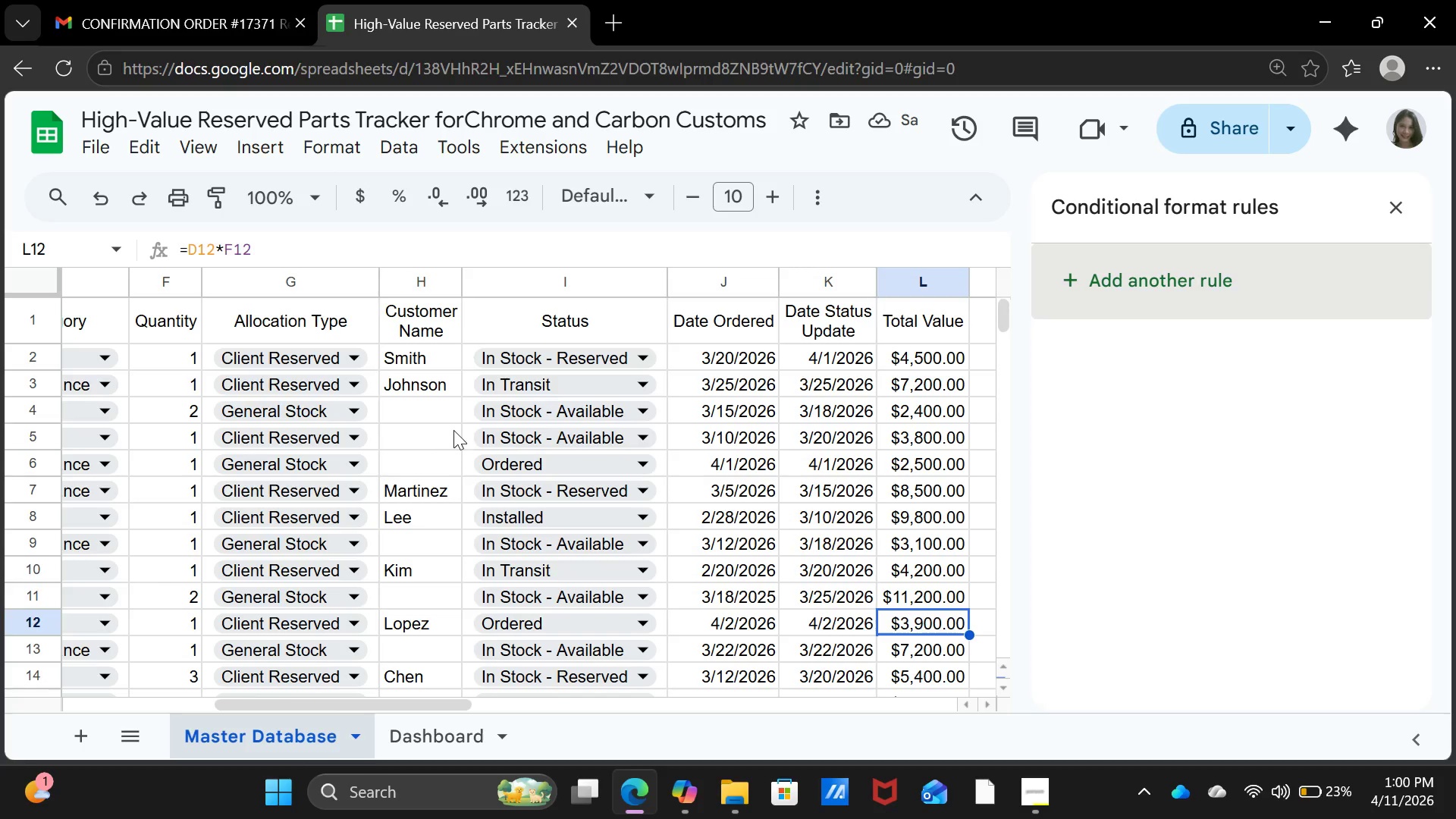 
left_click([452, 429])
 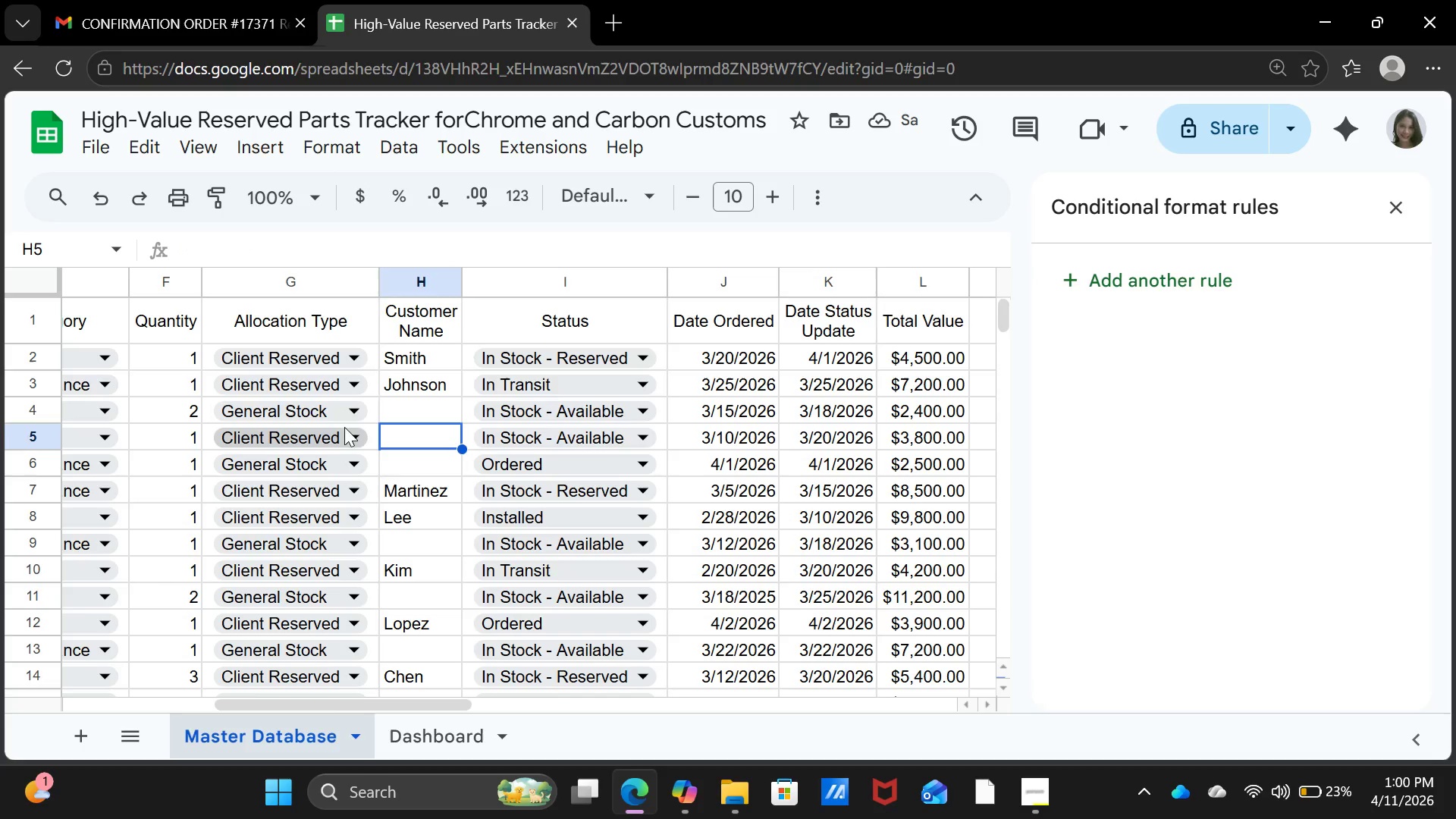 
left_click([335, 407])
 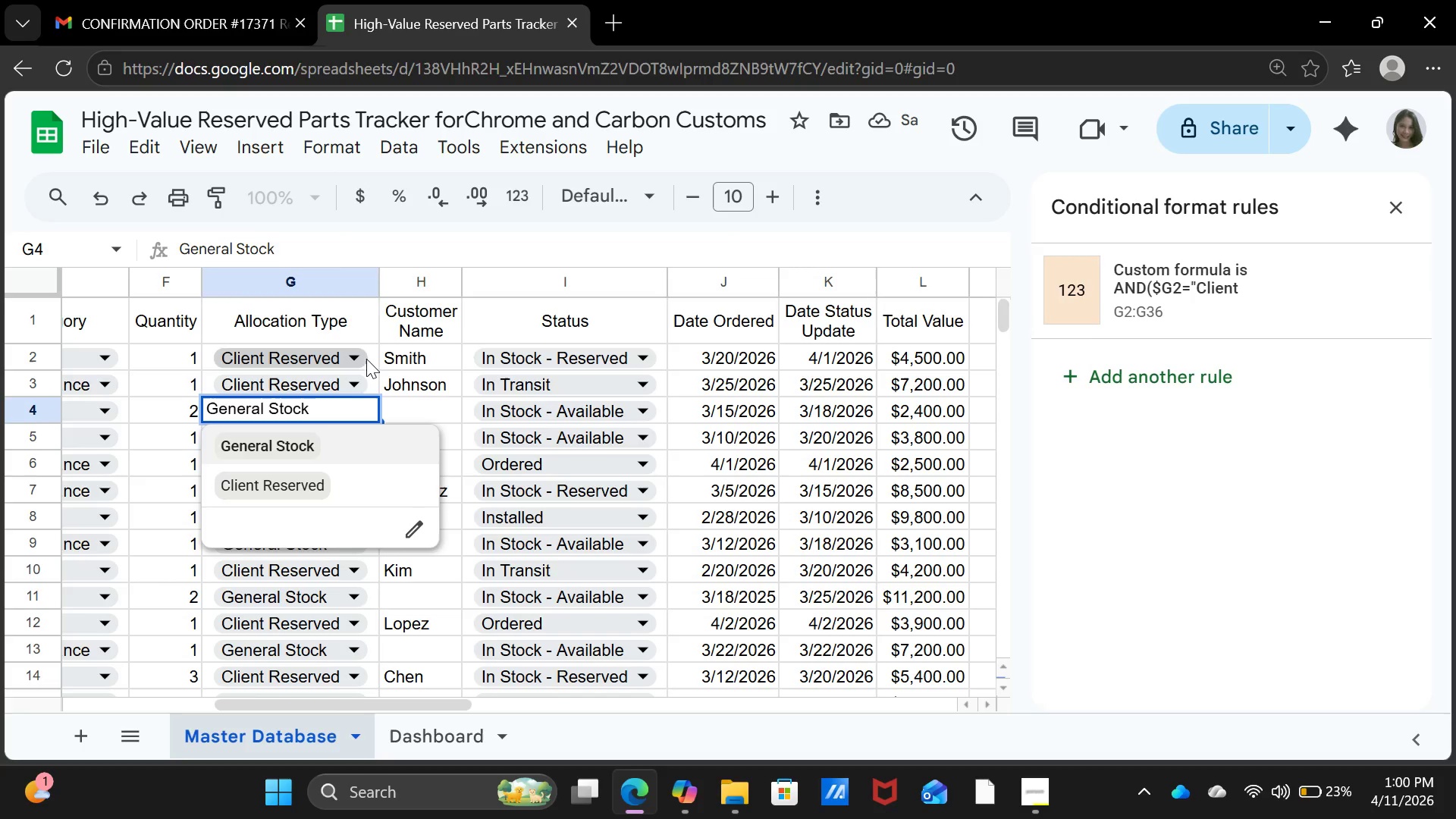 
left_click([373, 354])
 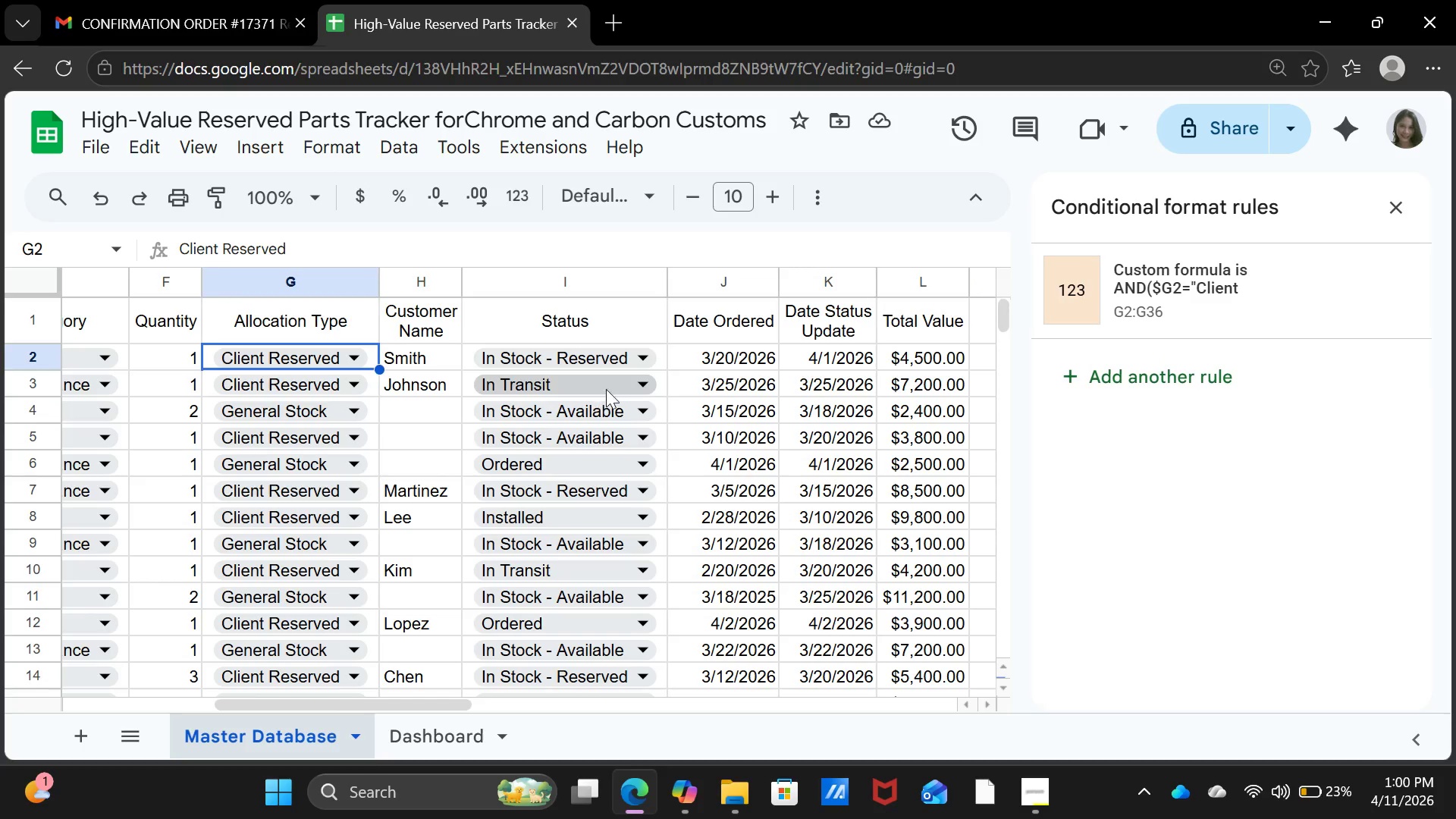 
left_click([666, 357])
 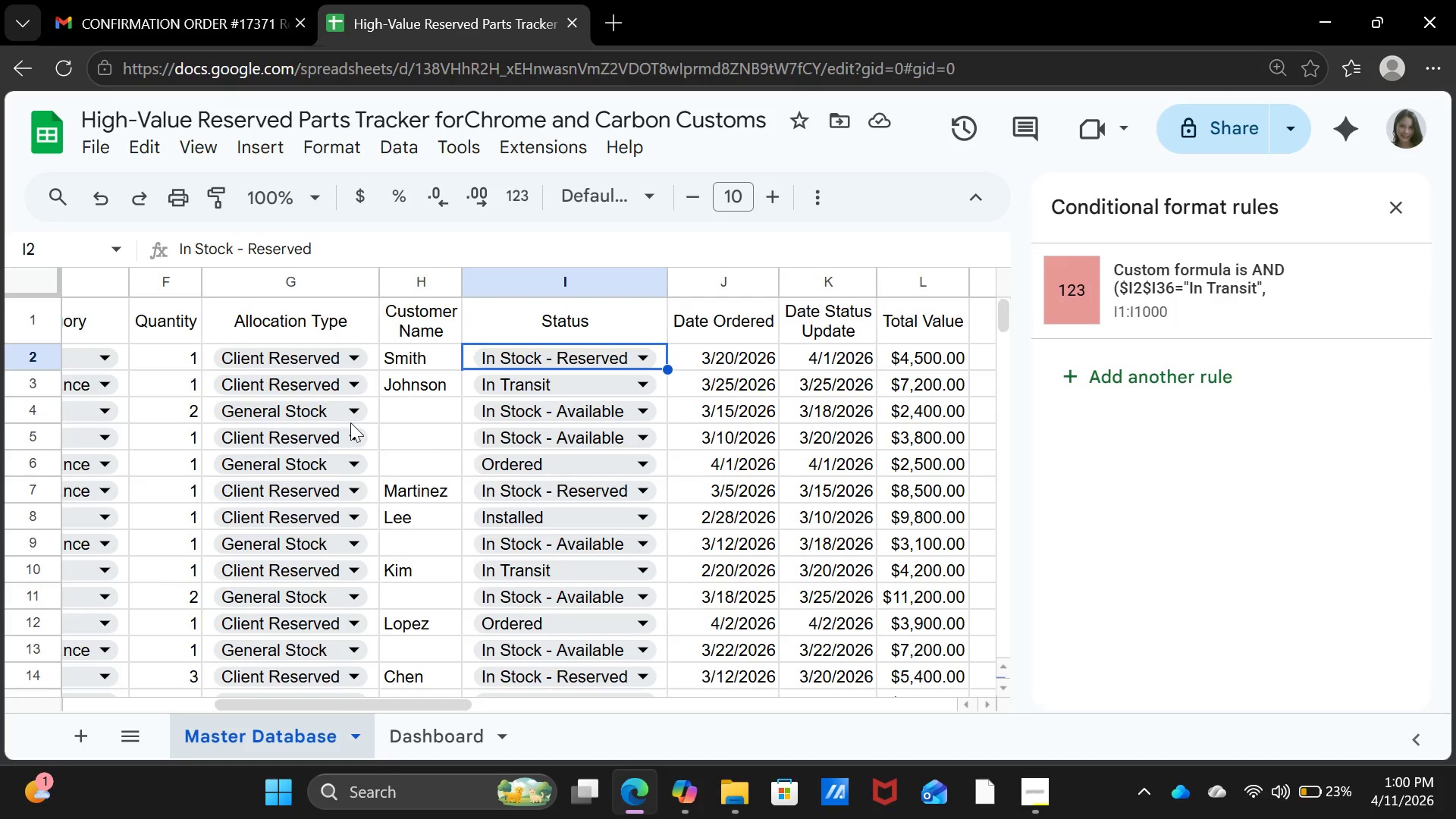 
left_click([369, 362])
 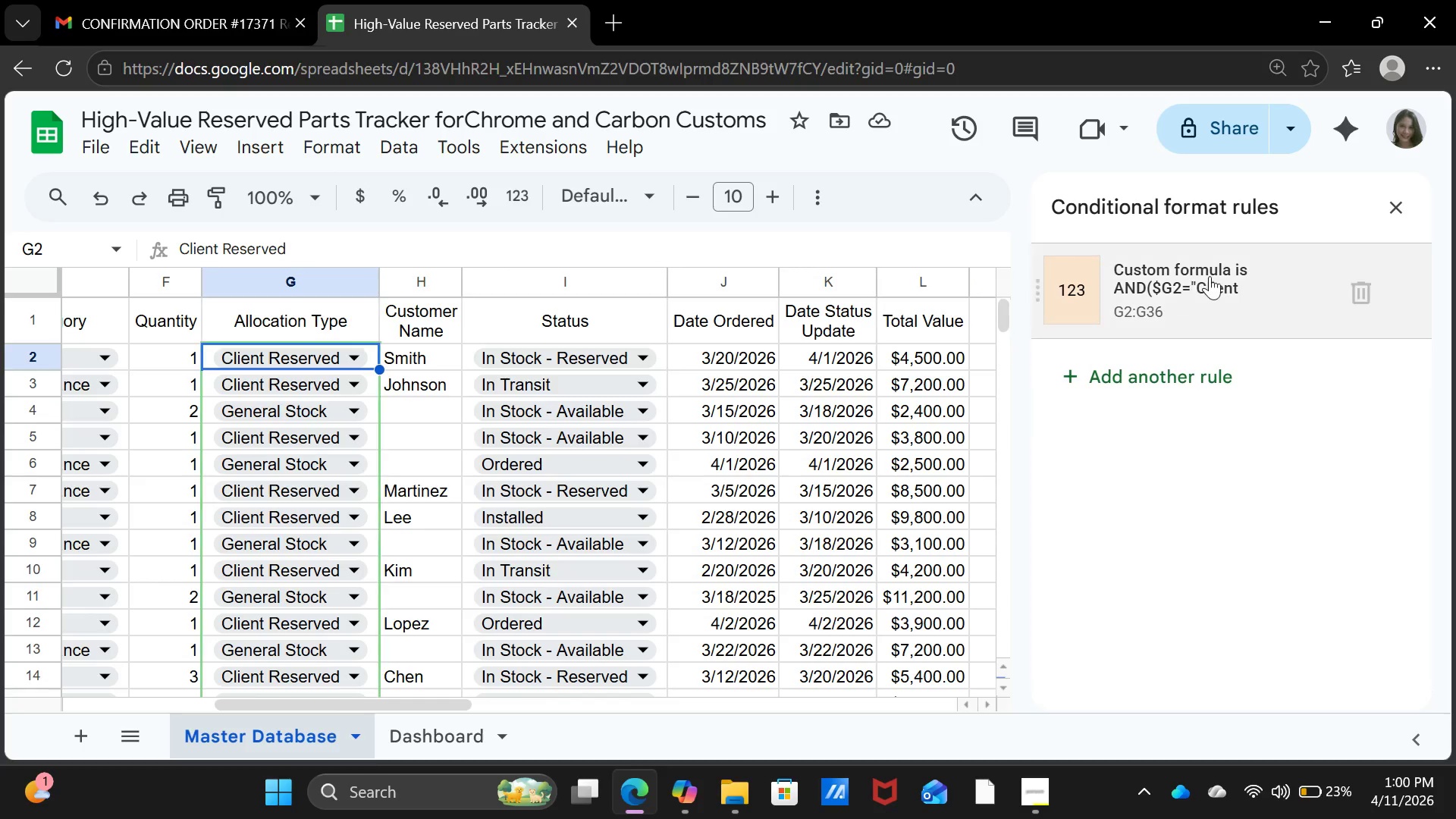 
left_click([1230, 265])
 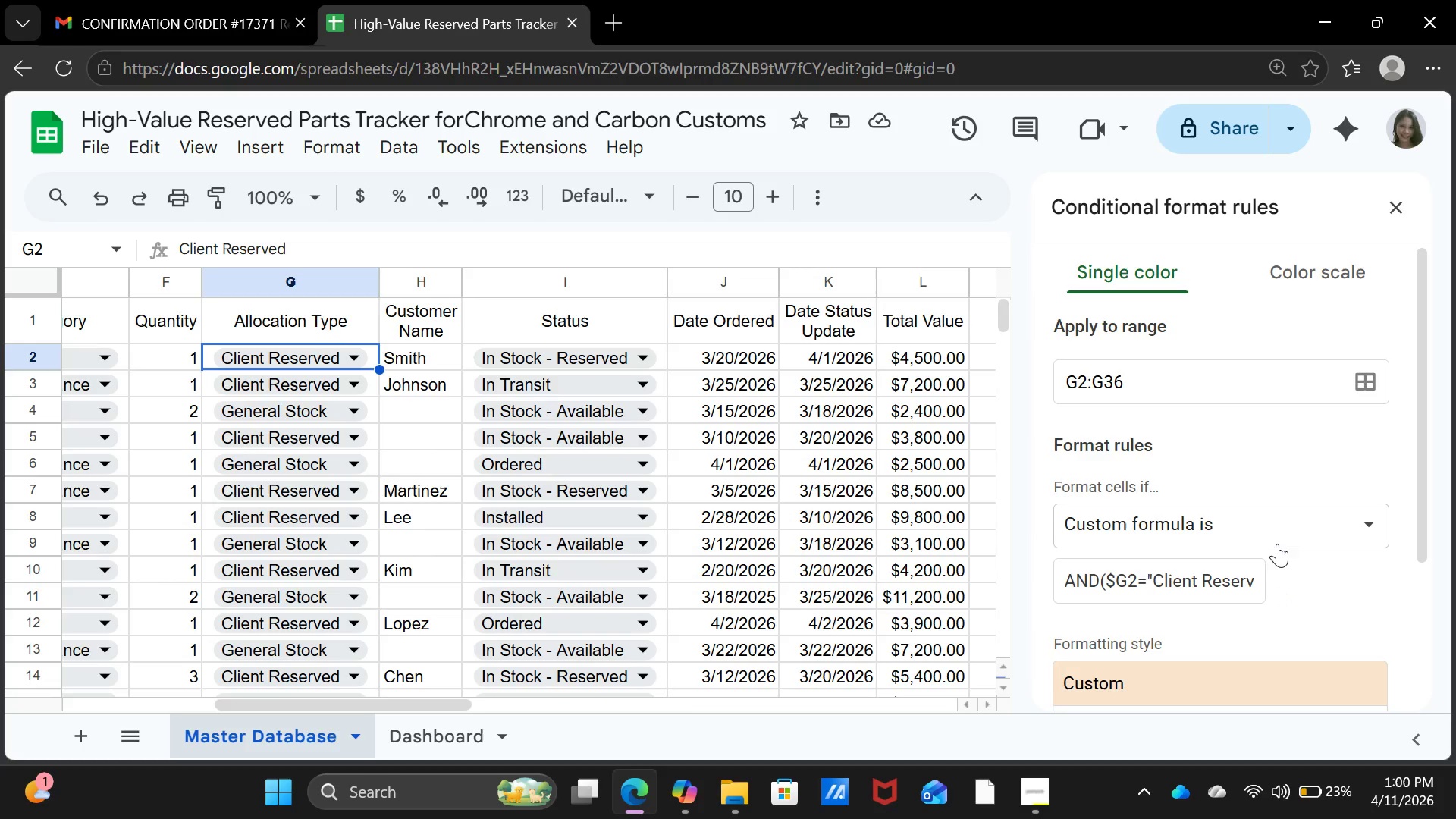 
left_click([1275, 526])
 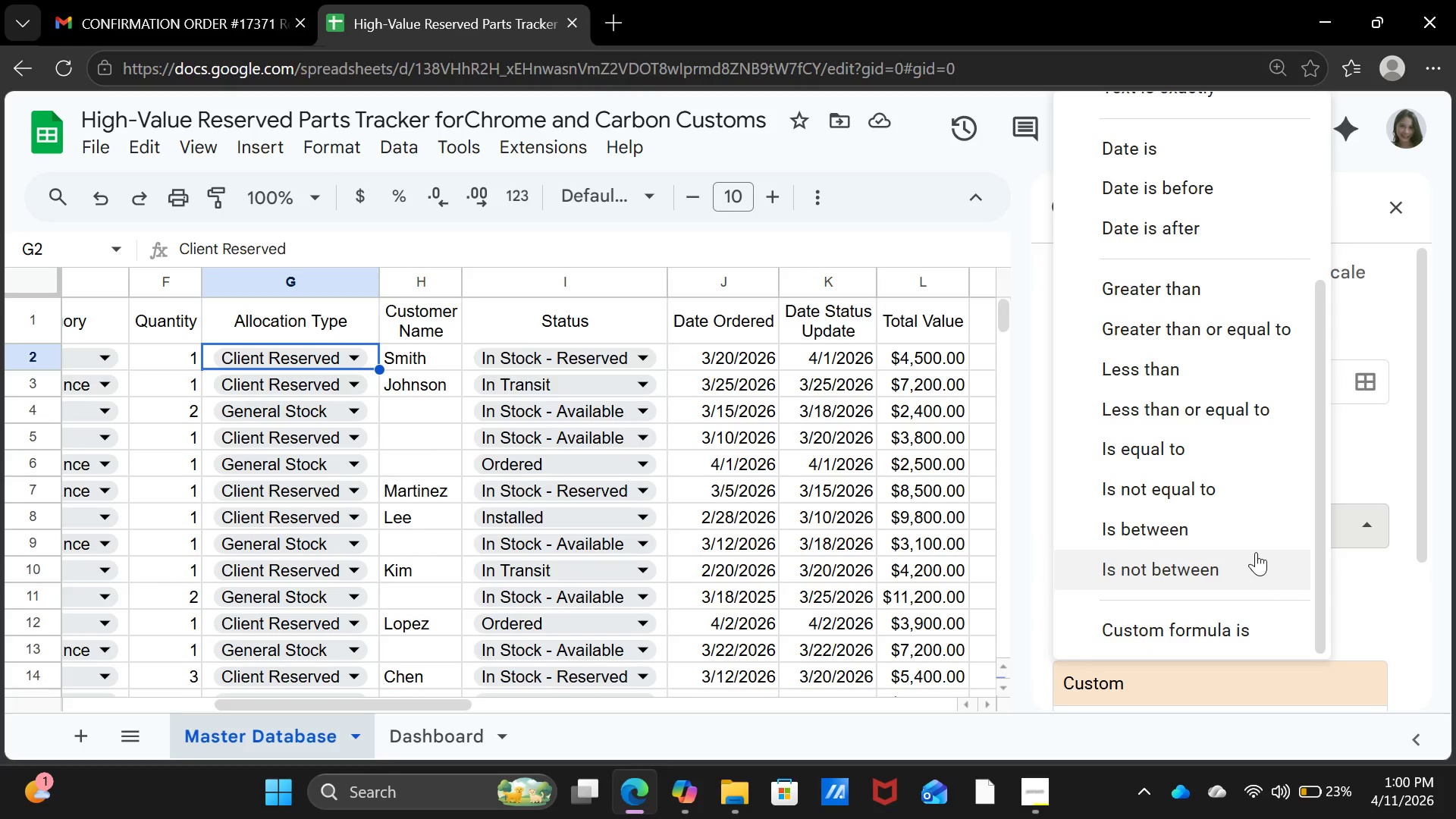 
scroll: coordinate [1229, 414], scroll_direction: up, amount: 3.0
 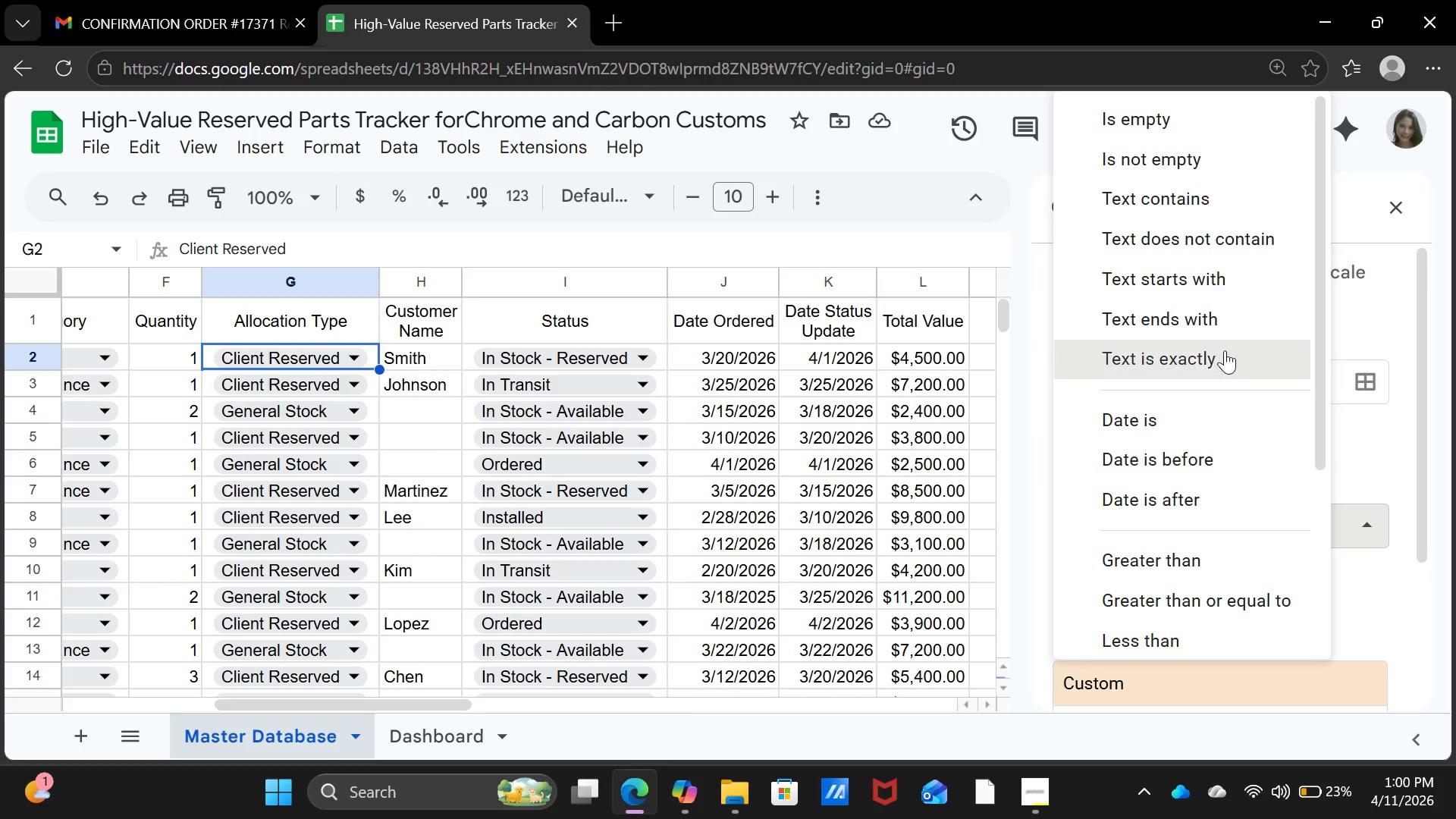 
left_click([1225, 350])
 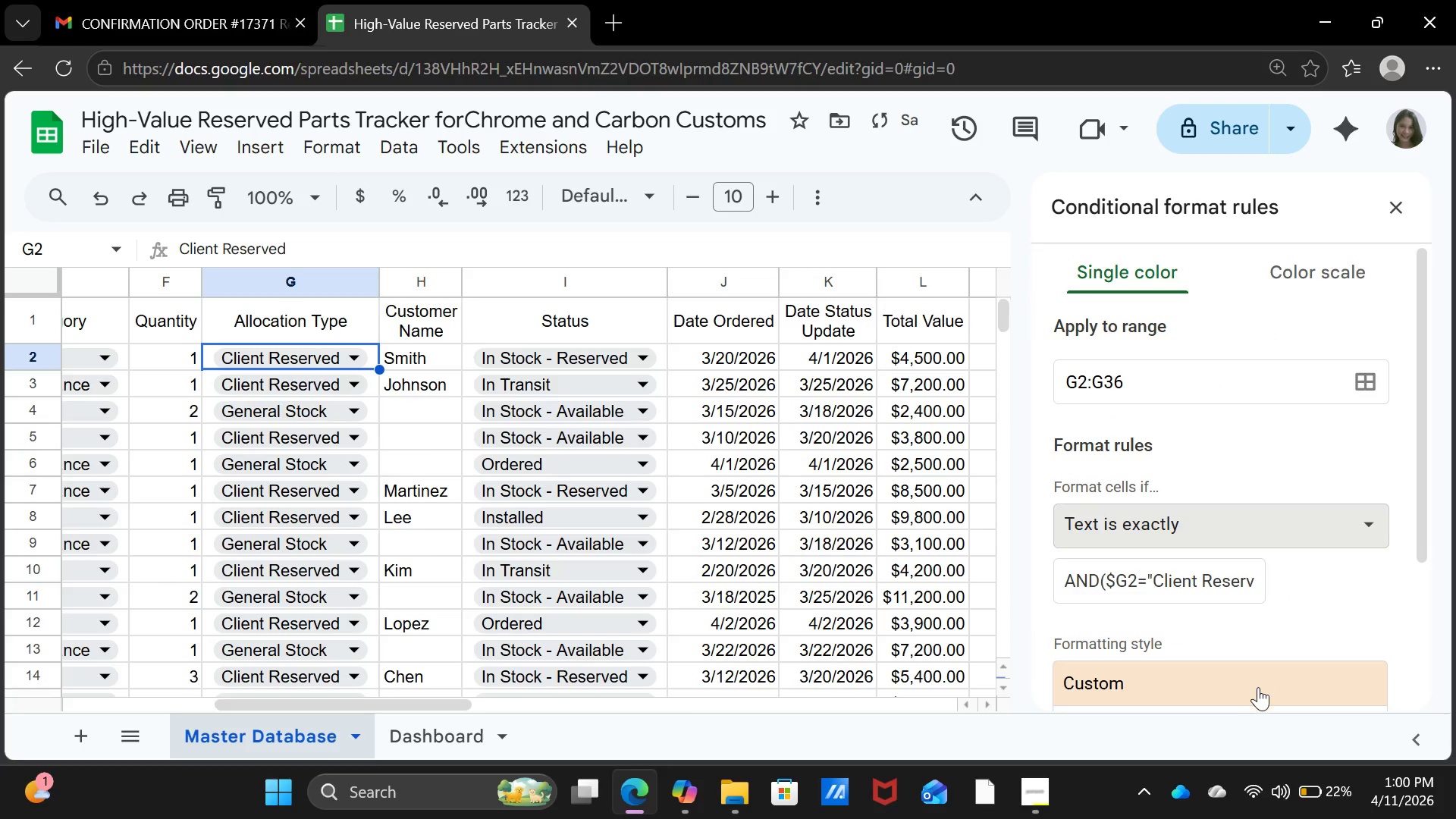 
scroll: coordinate [1260, 502], scroll_direction: down, amount: 4.0
 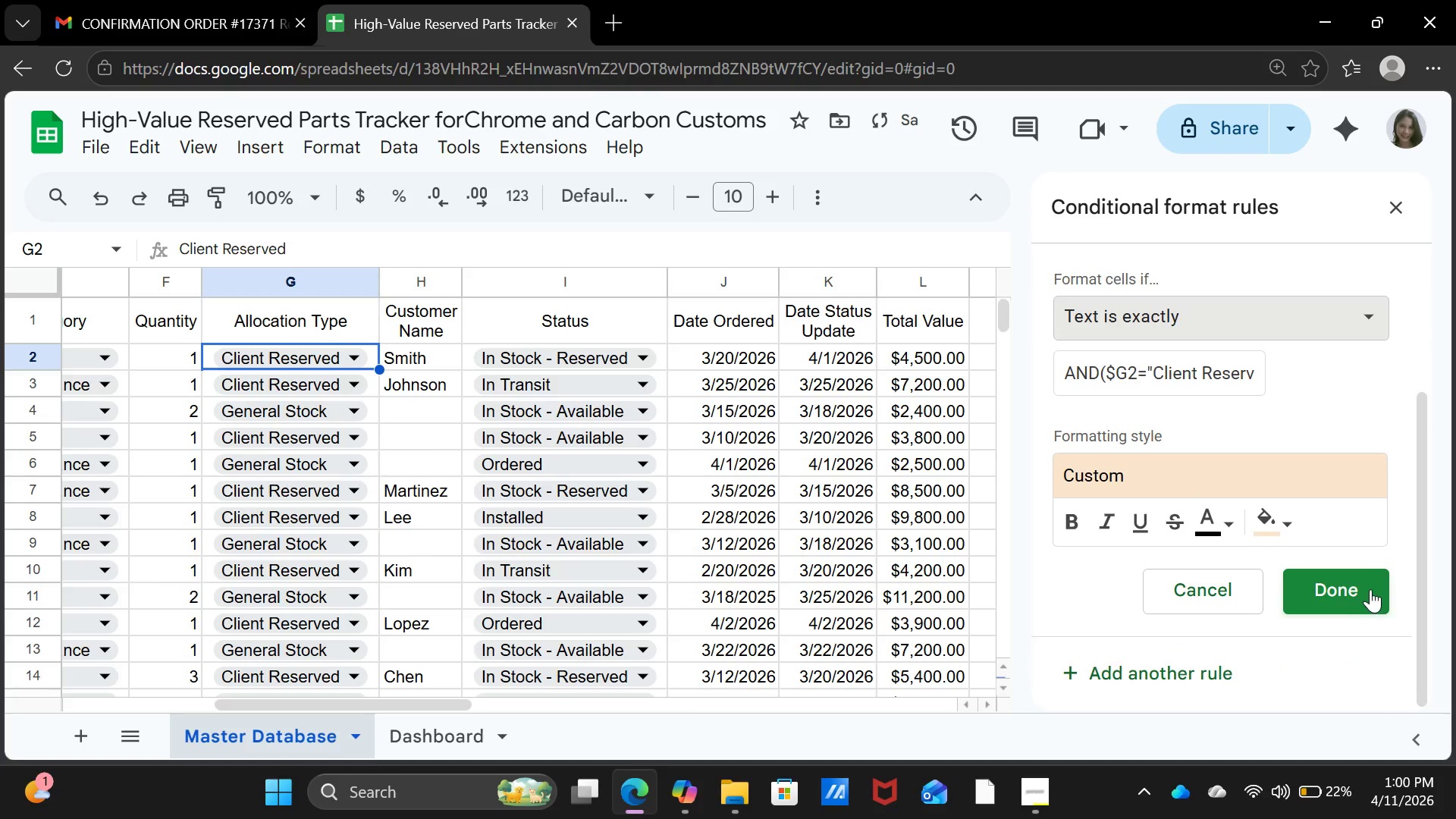 
left_click([1370, 589])
 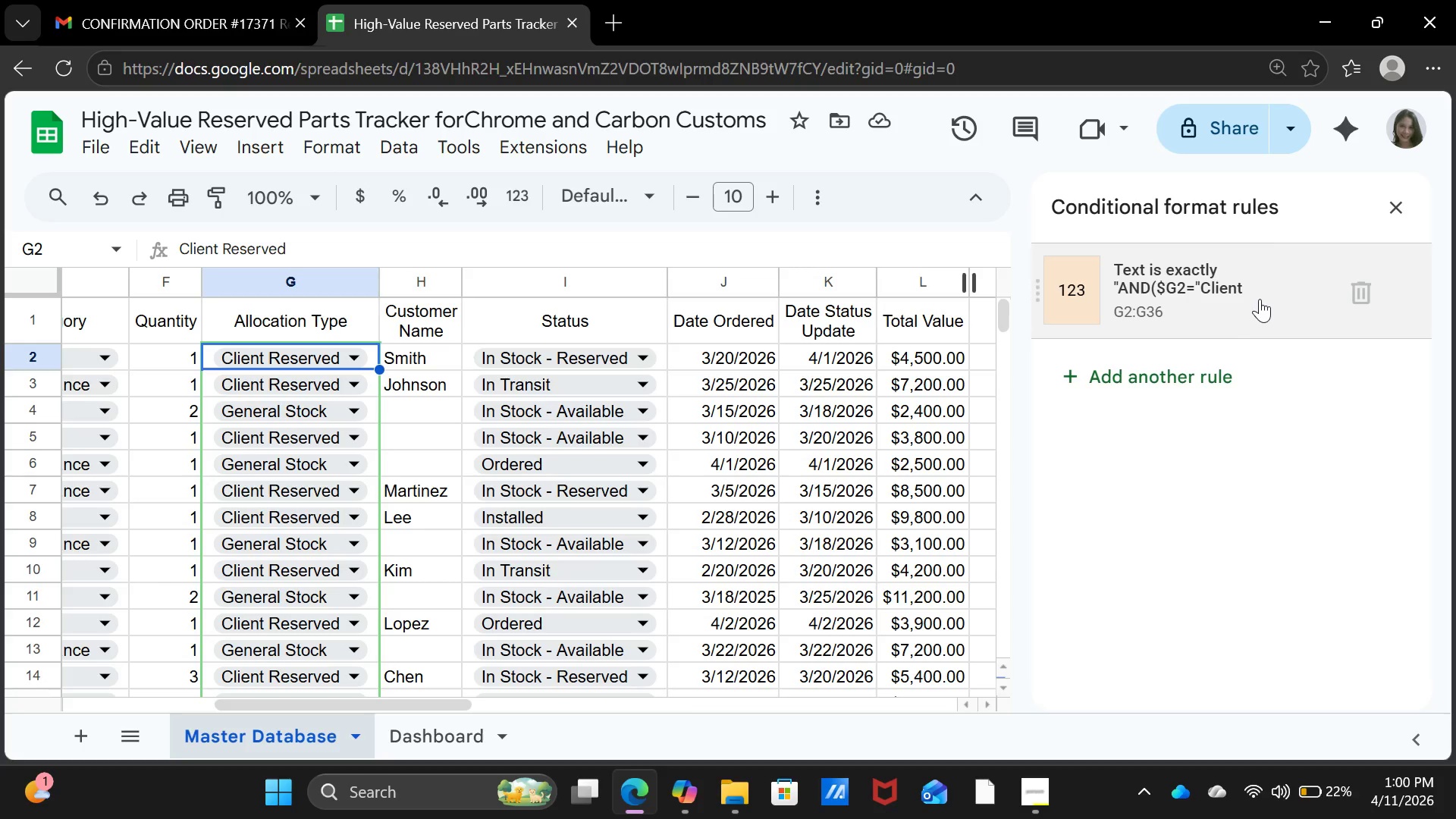 
wait(8.0)
 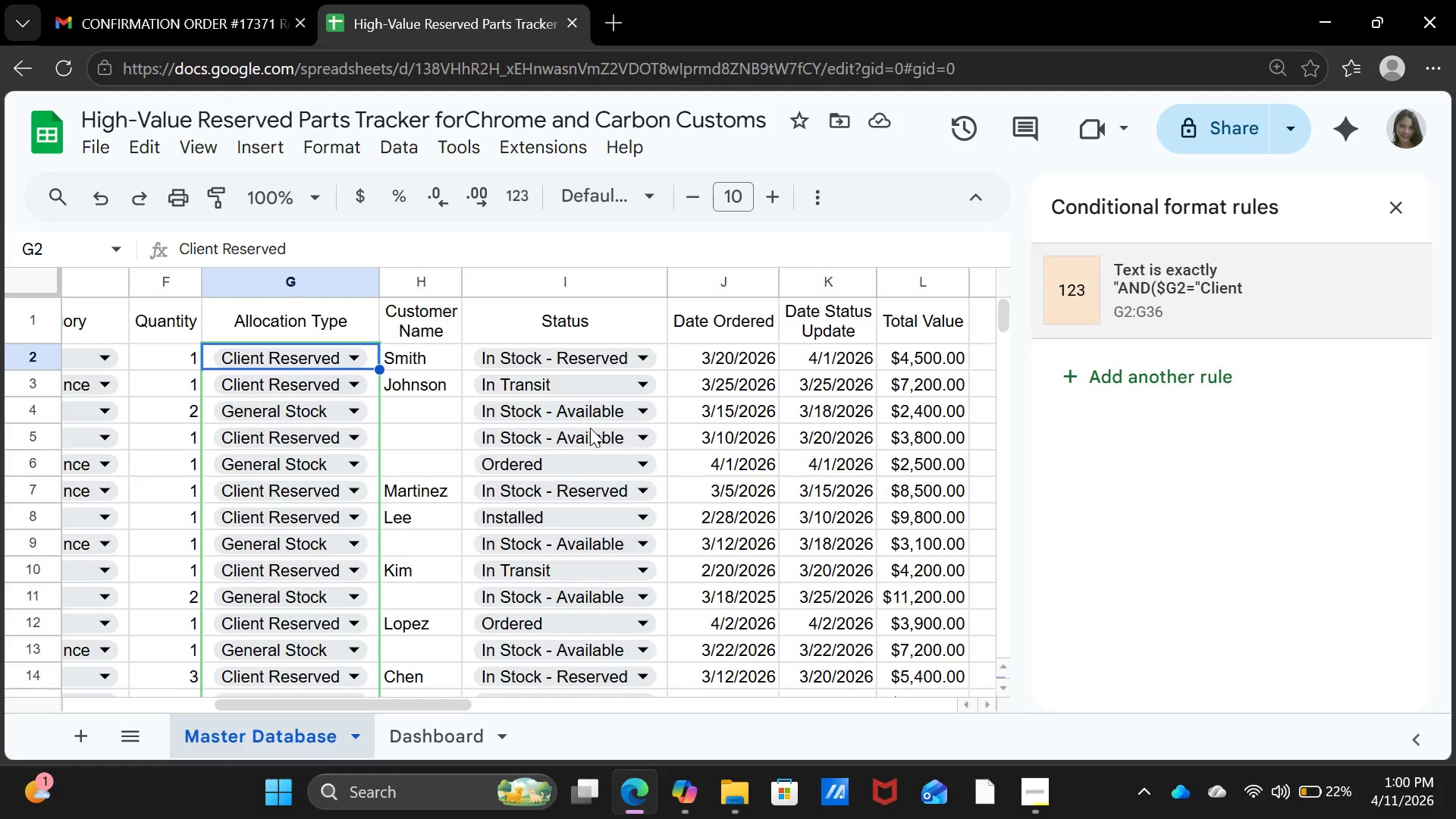 
left_click([1260, 297])
 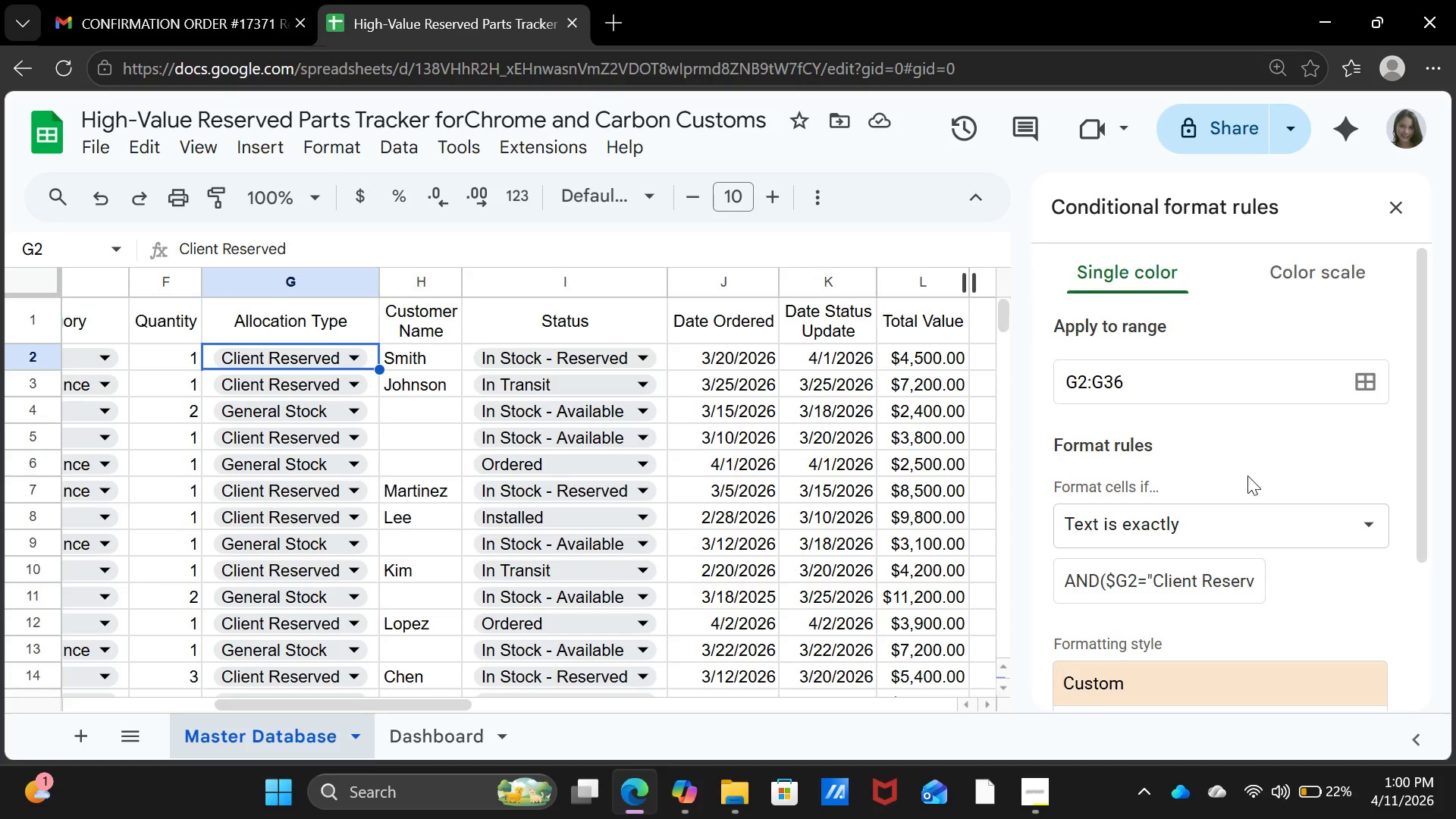 
scroll: coordinate [1247, 475], scroll_direction: down, amount: 2.0
 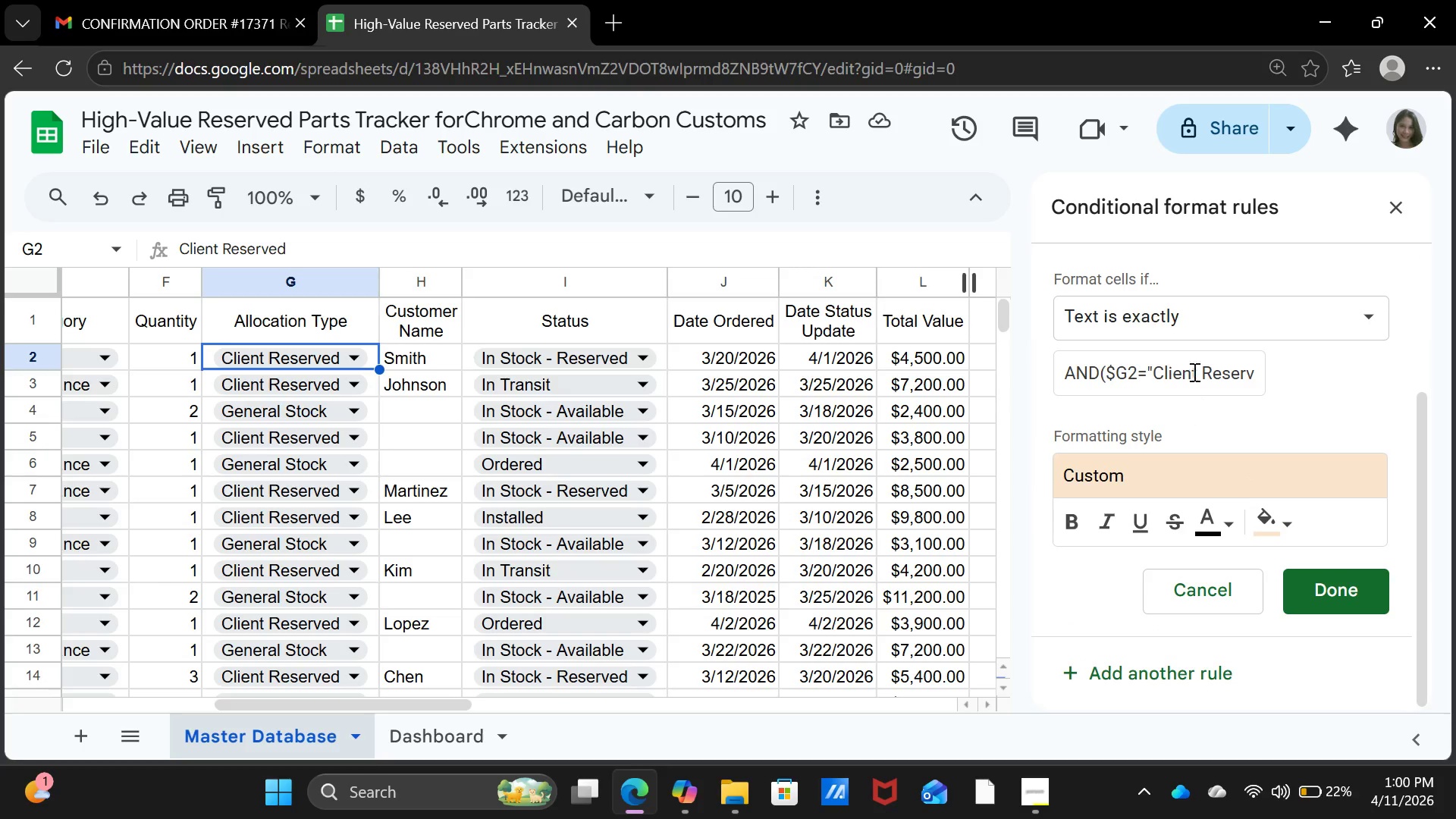 
left_click([1193, 367])
 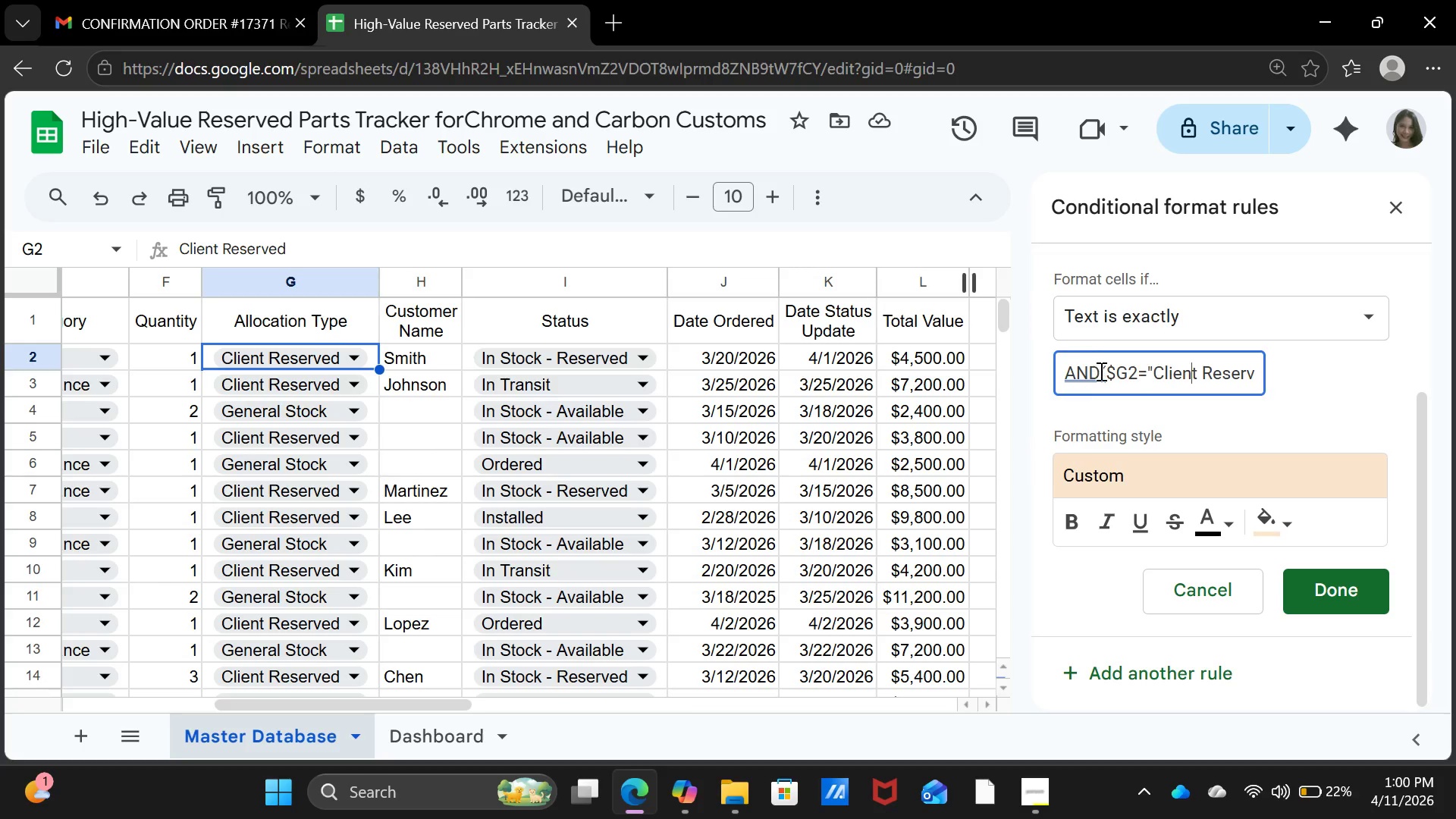 
wait(5.81)
 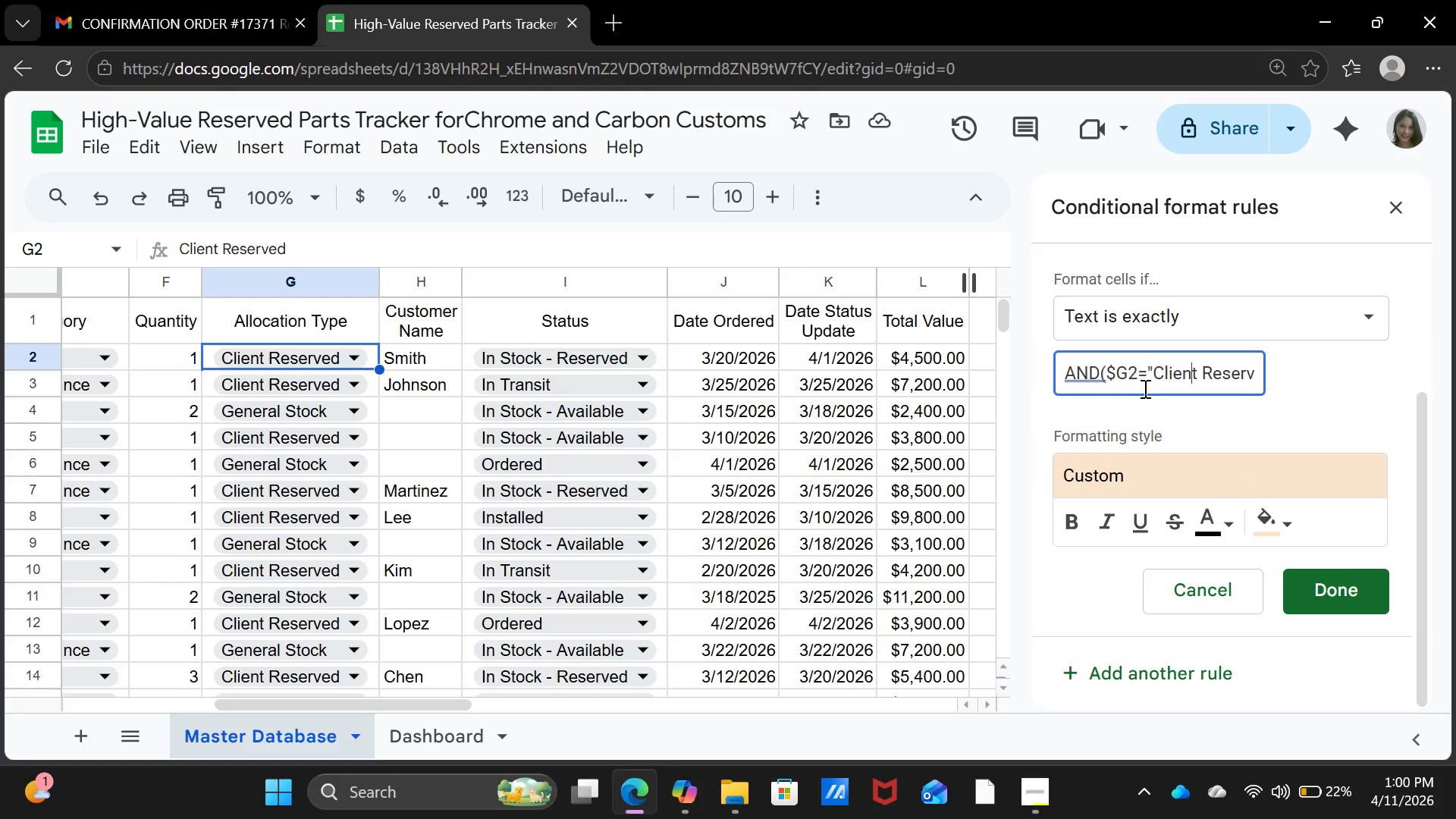 
left_click([1132, 329])
 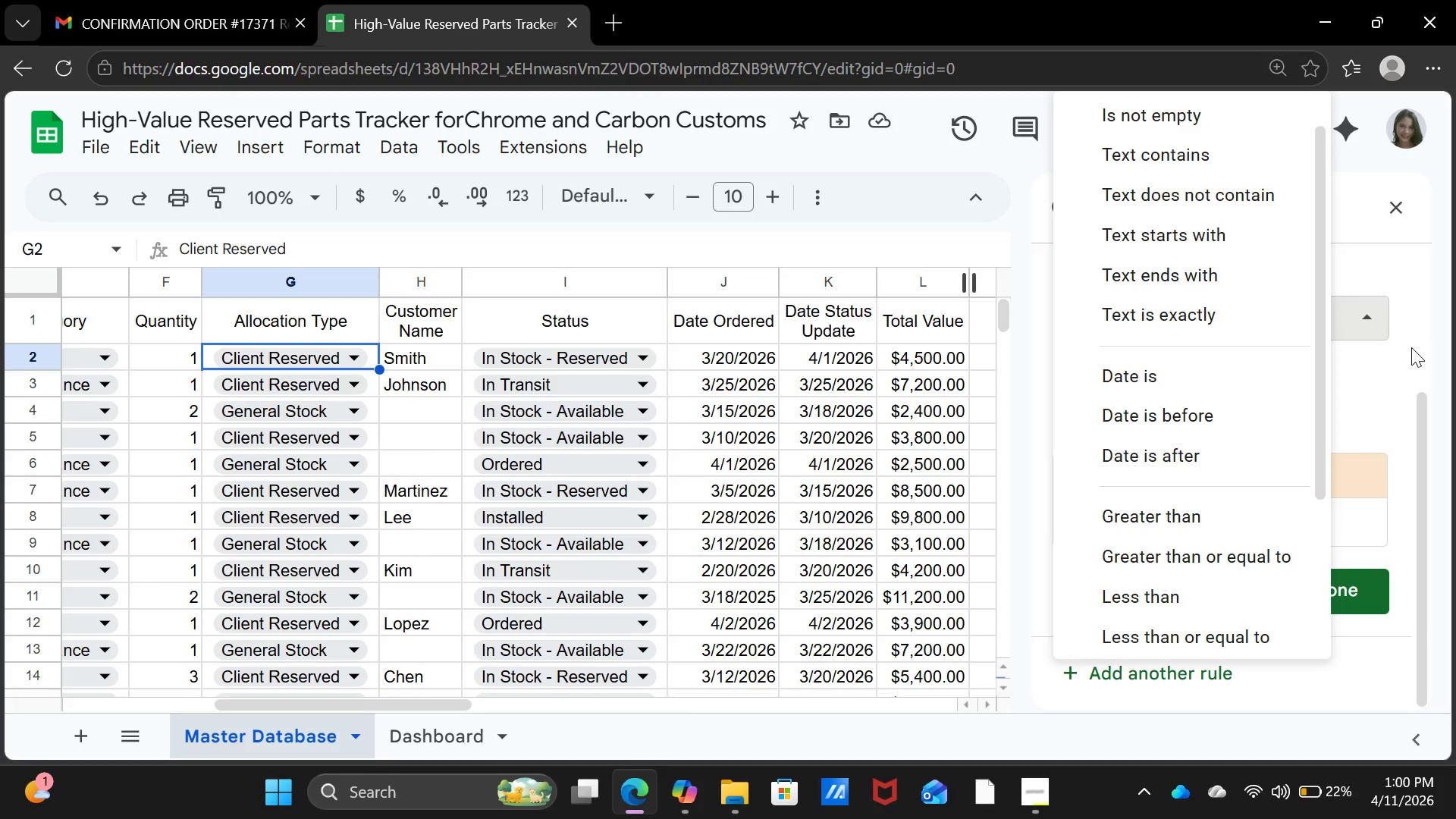 
scroll: coordinate [1219, 406], scroll_direction: down, amount: 9.0
 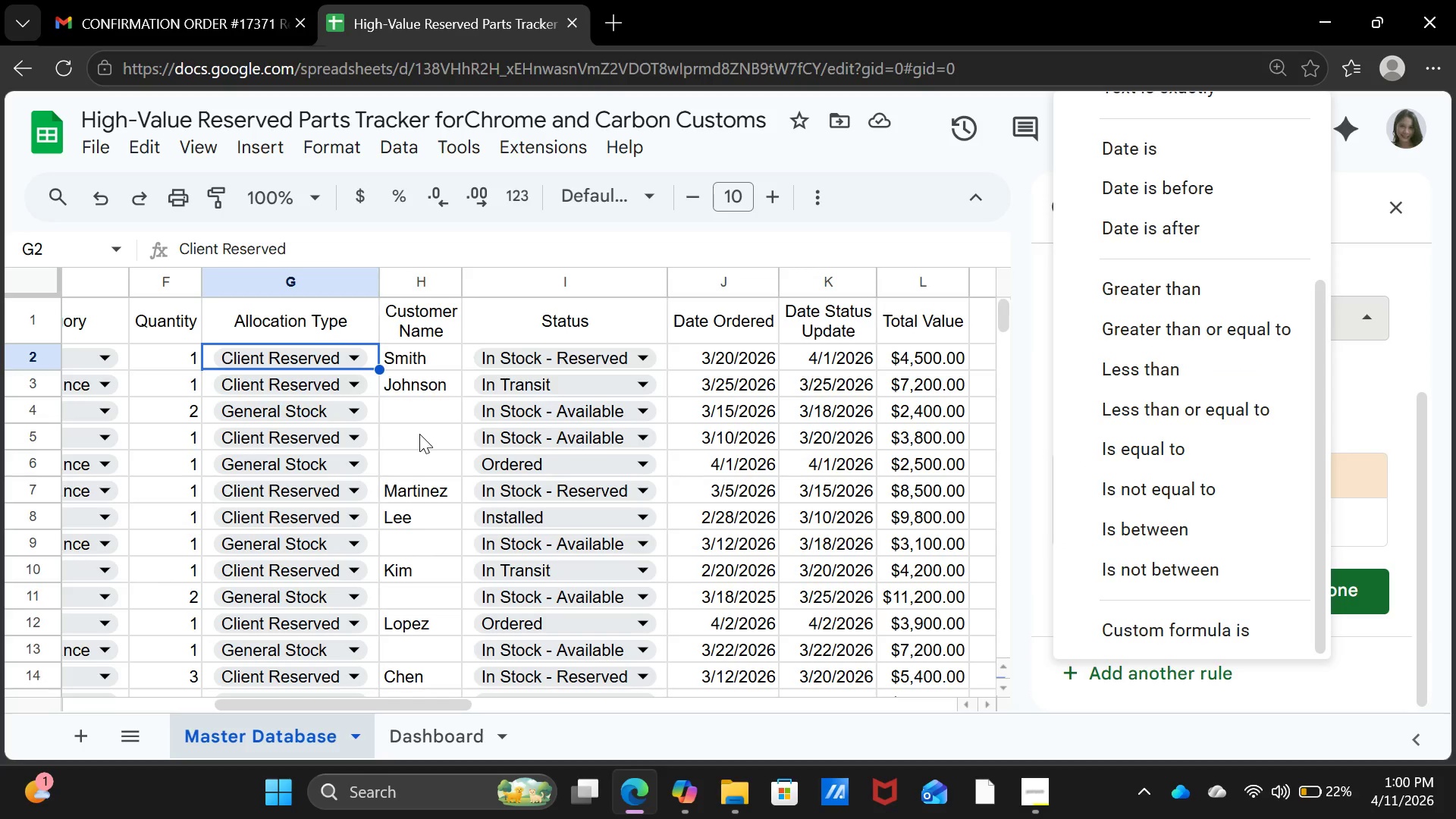 
wait(9.08)
 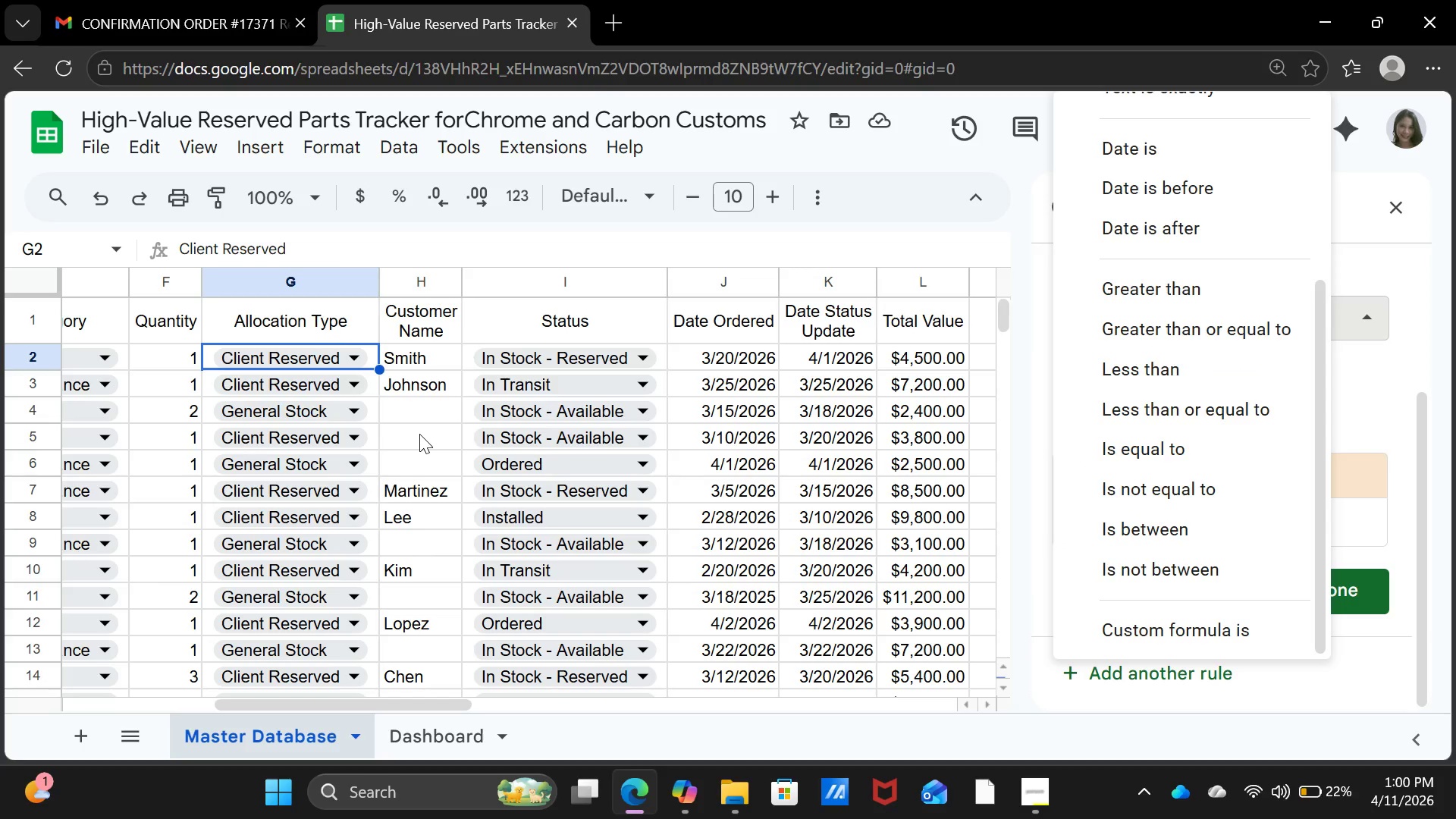 
left_click([1033, 788])